 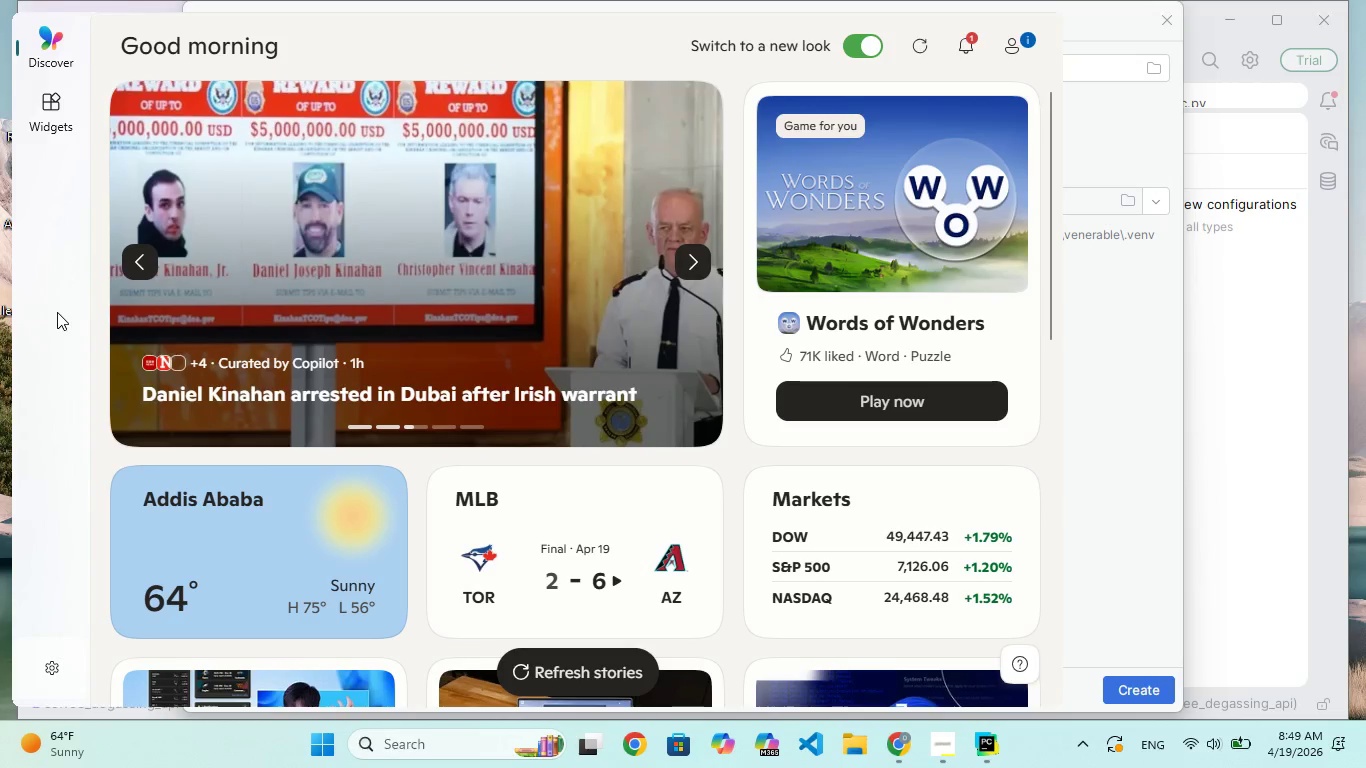 
left_click([1131, 310])
 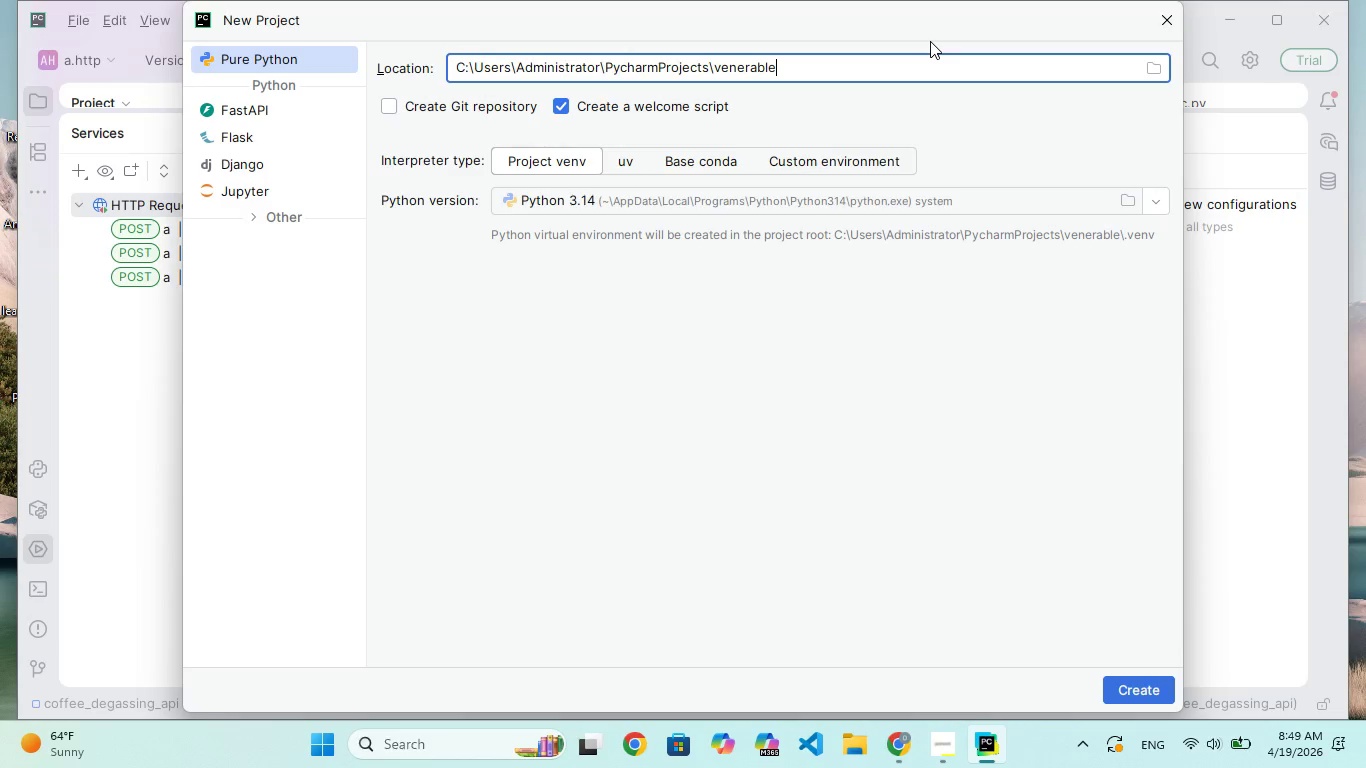 
wait(10.77)
 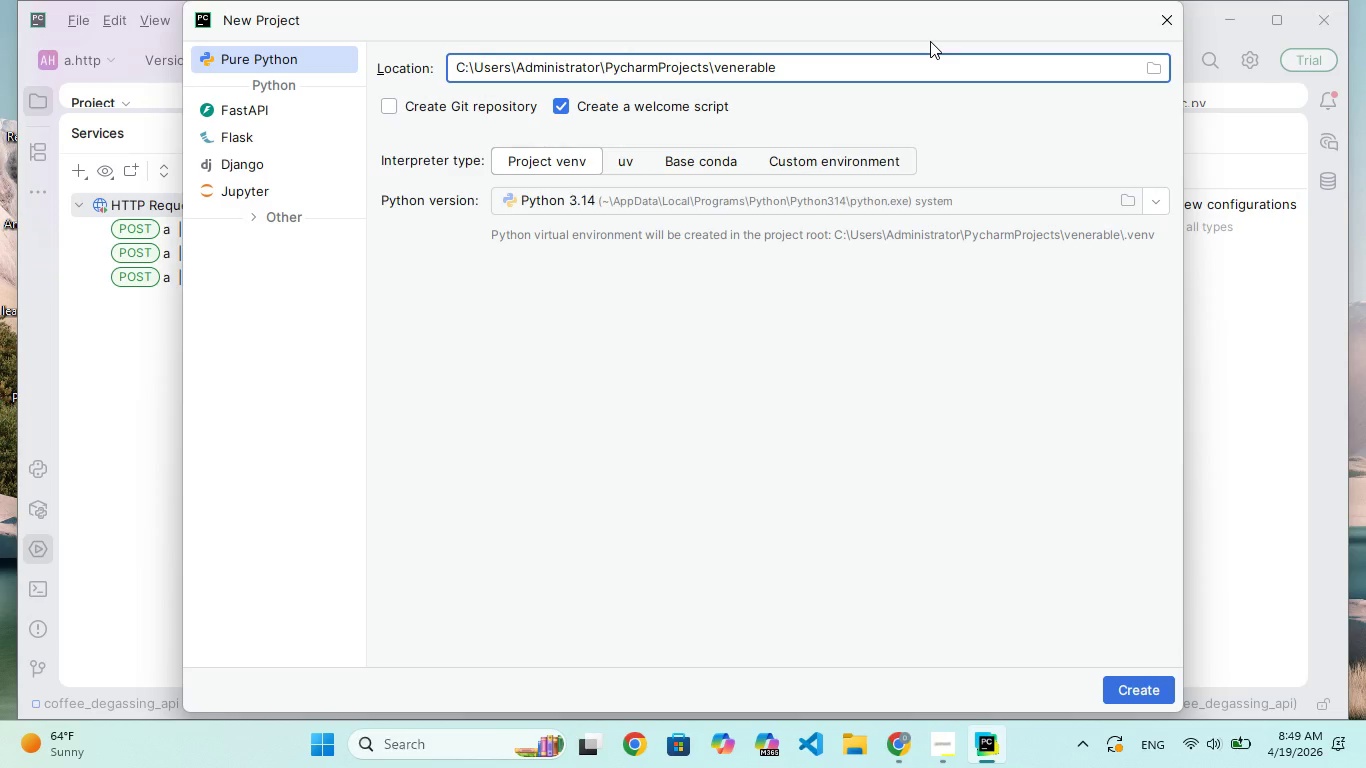 
type(_vault_)
 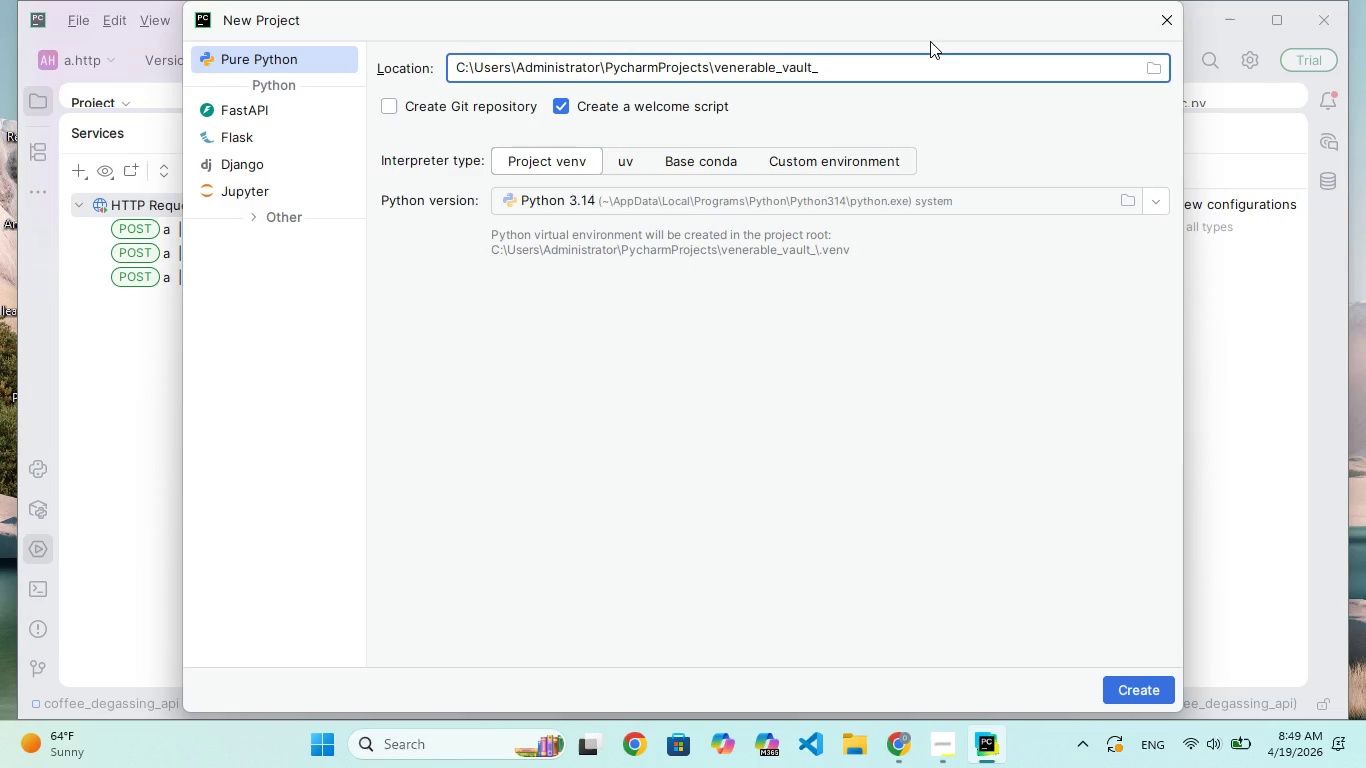 
hold_key(key=A, duration=0.36)
 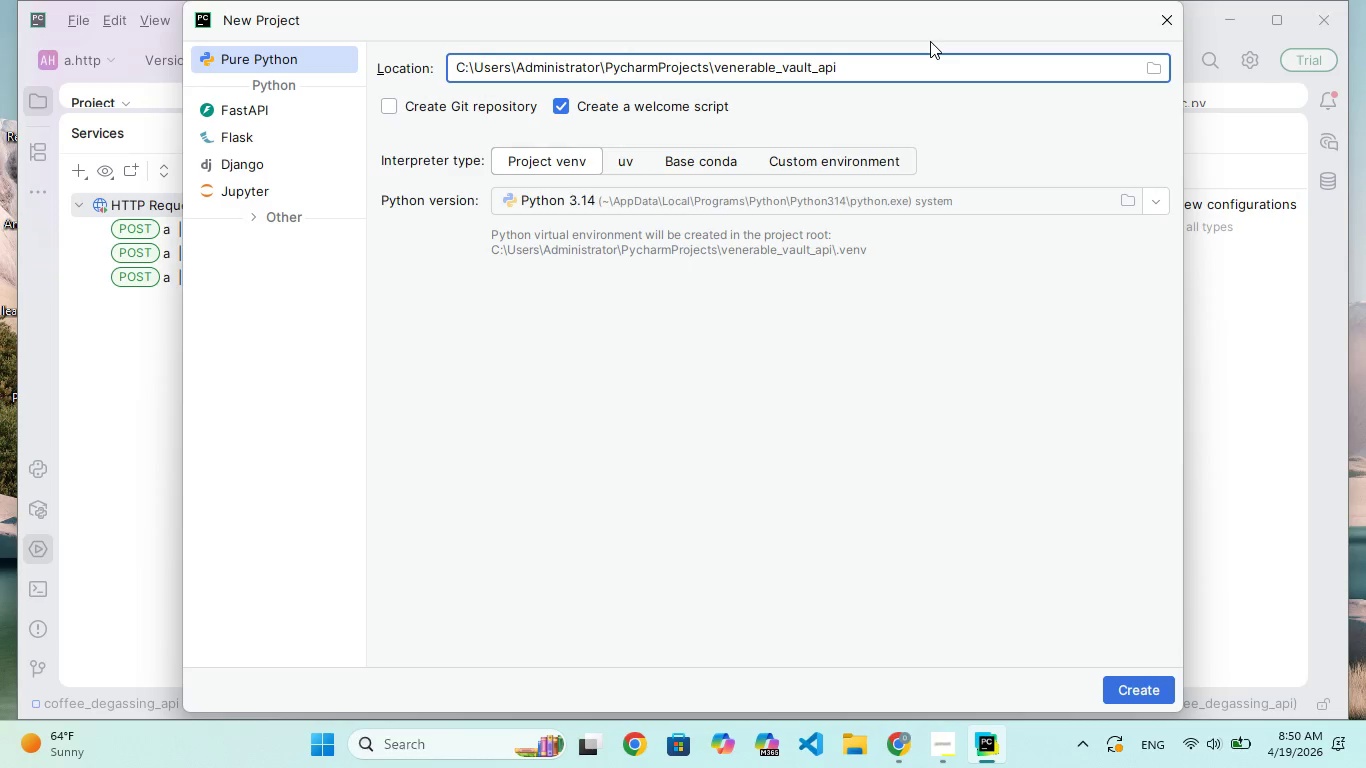 
type(pi)
 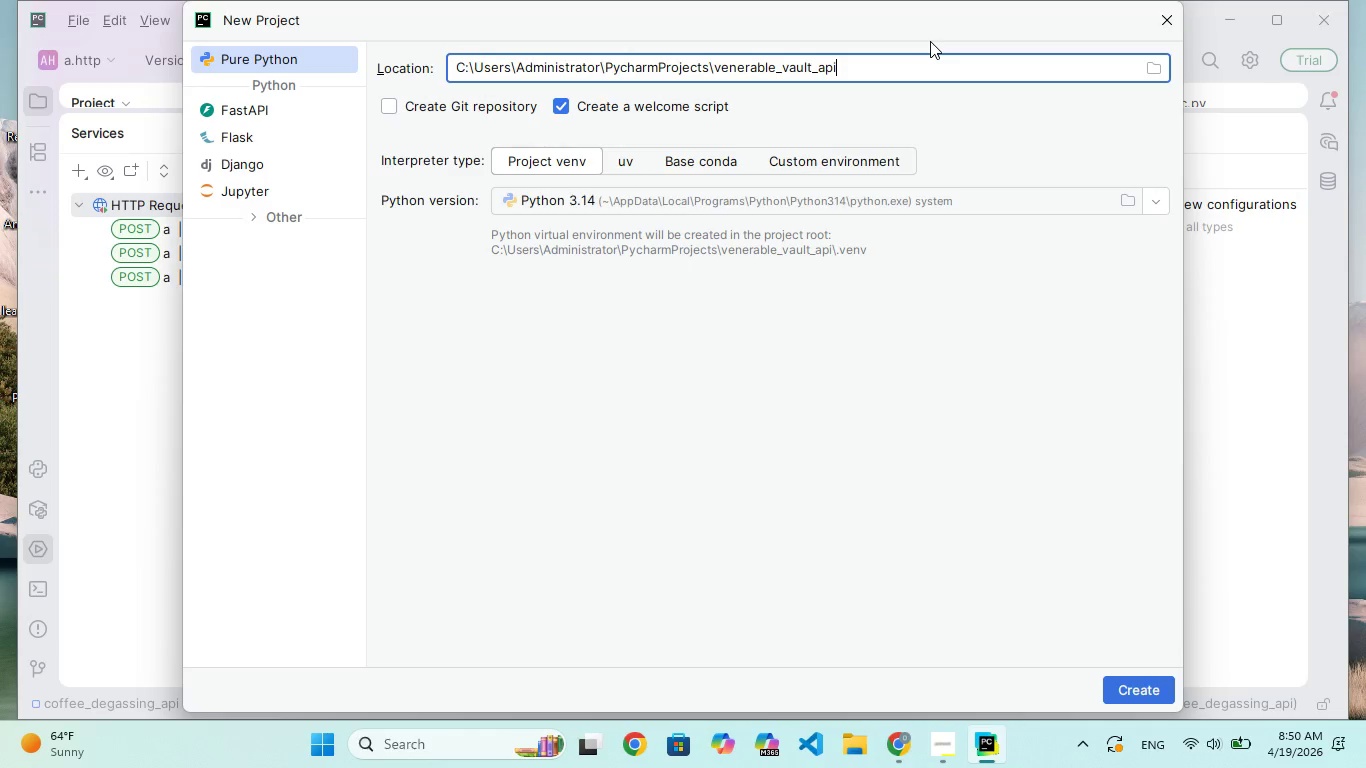 
key(Enter)
 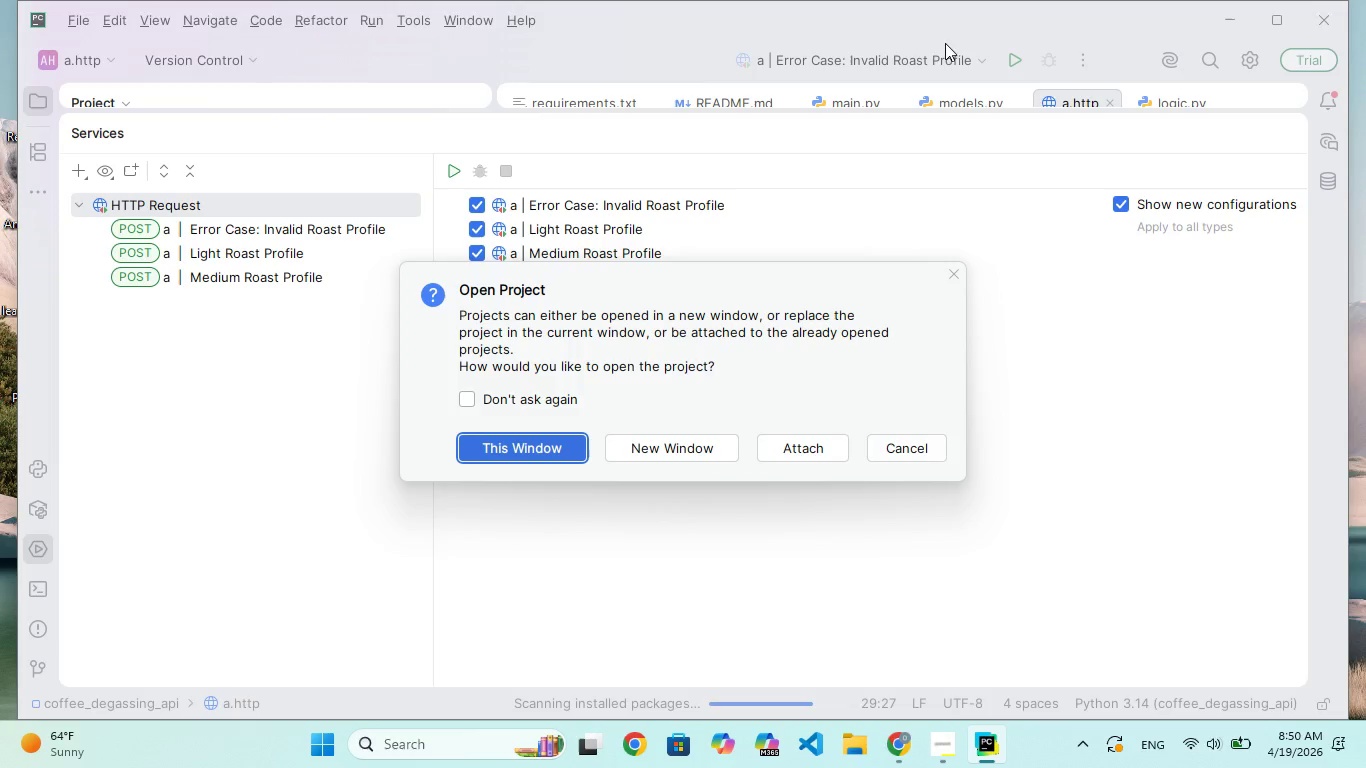 
left_click([573, 447])
 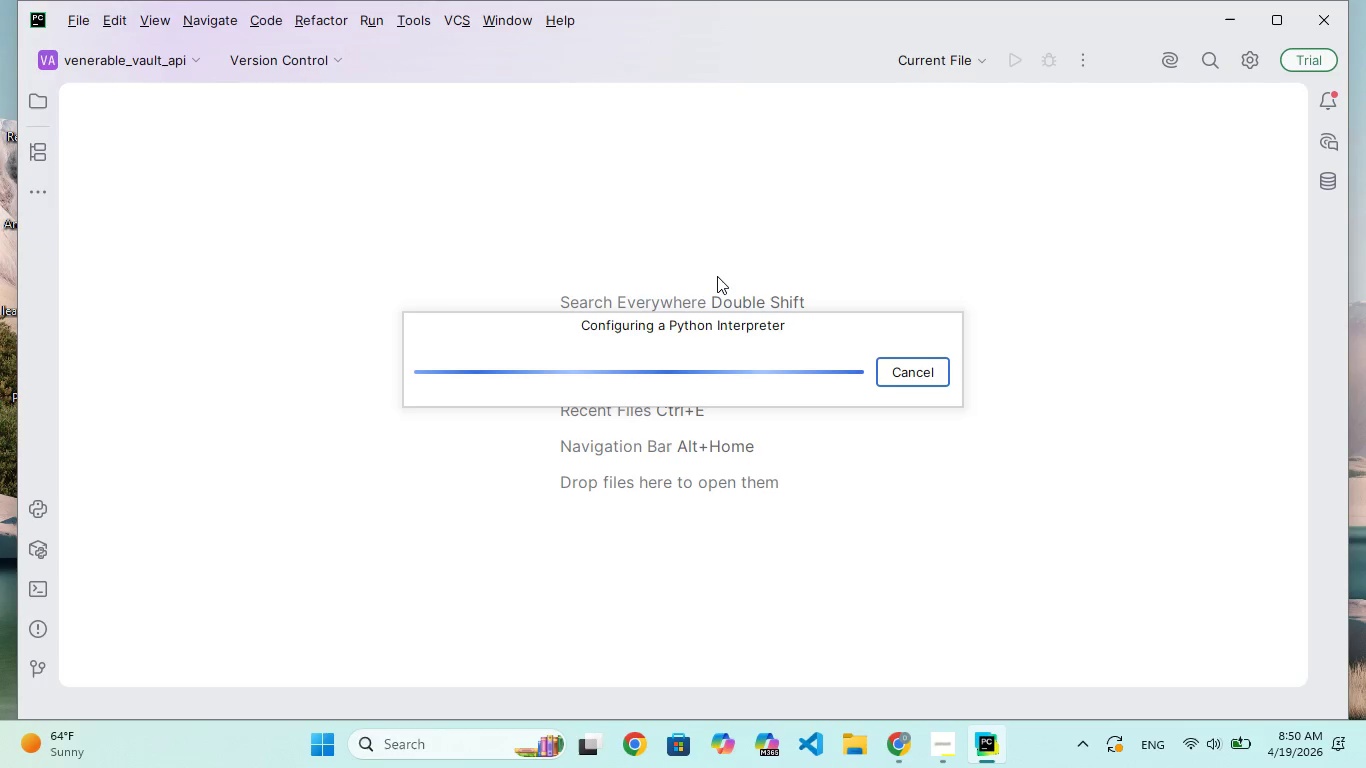 
wait(23.02)
 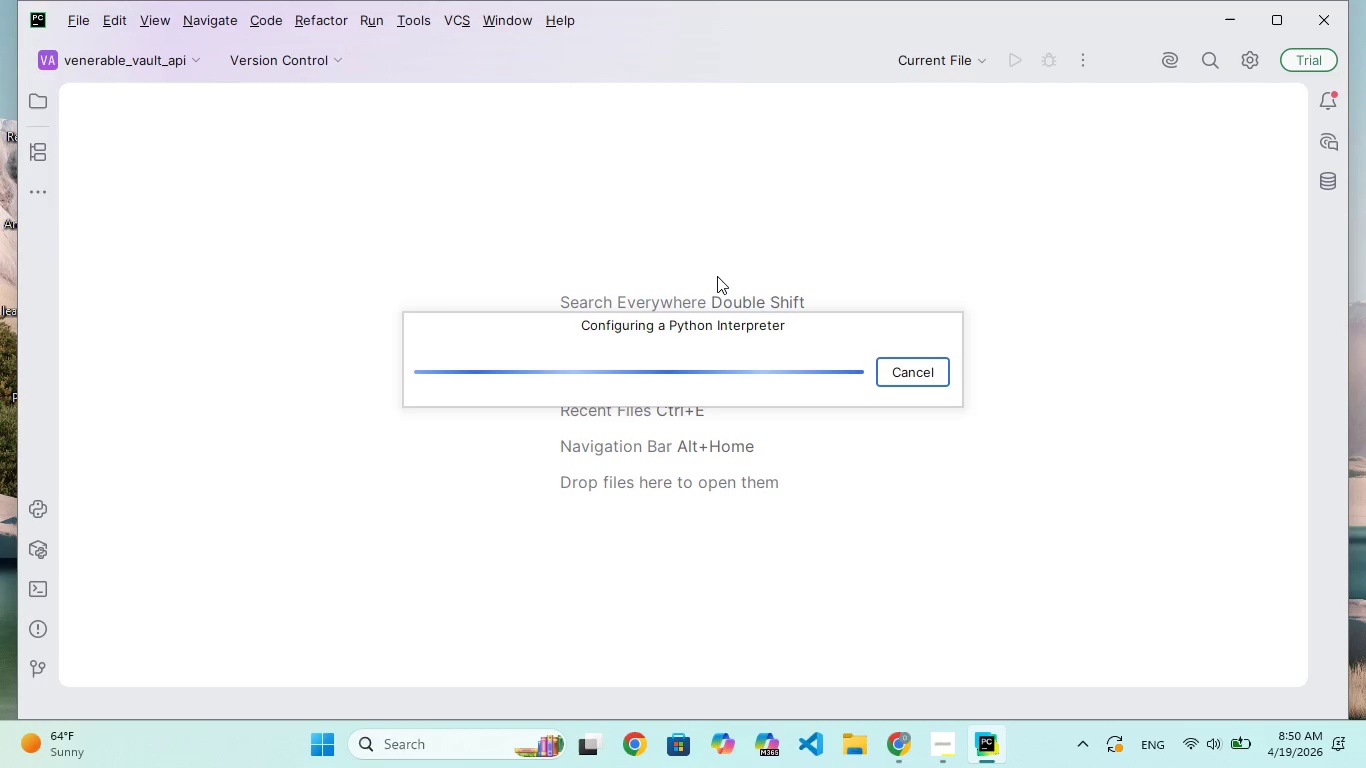 
right_click([446, 472])
 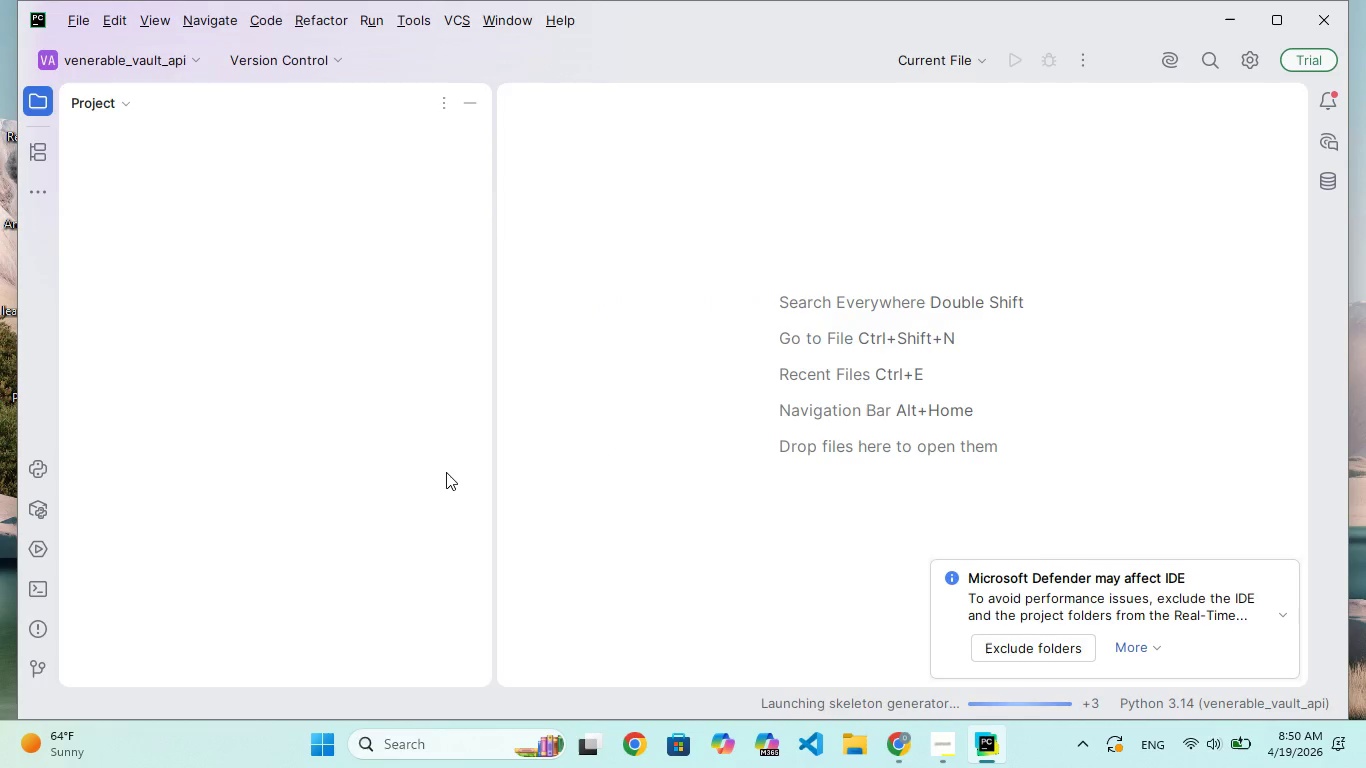 
wait(18.98)
 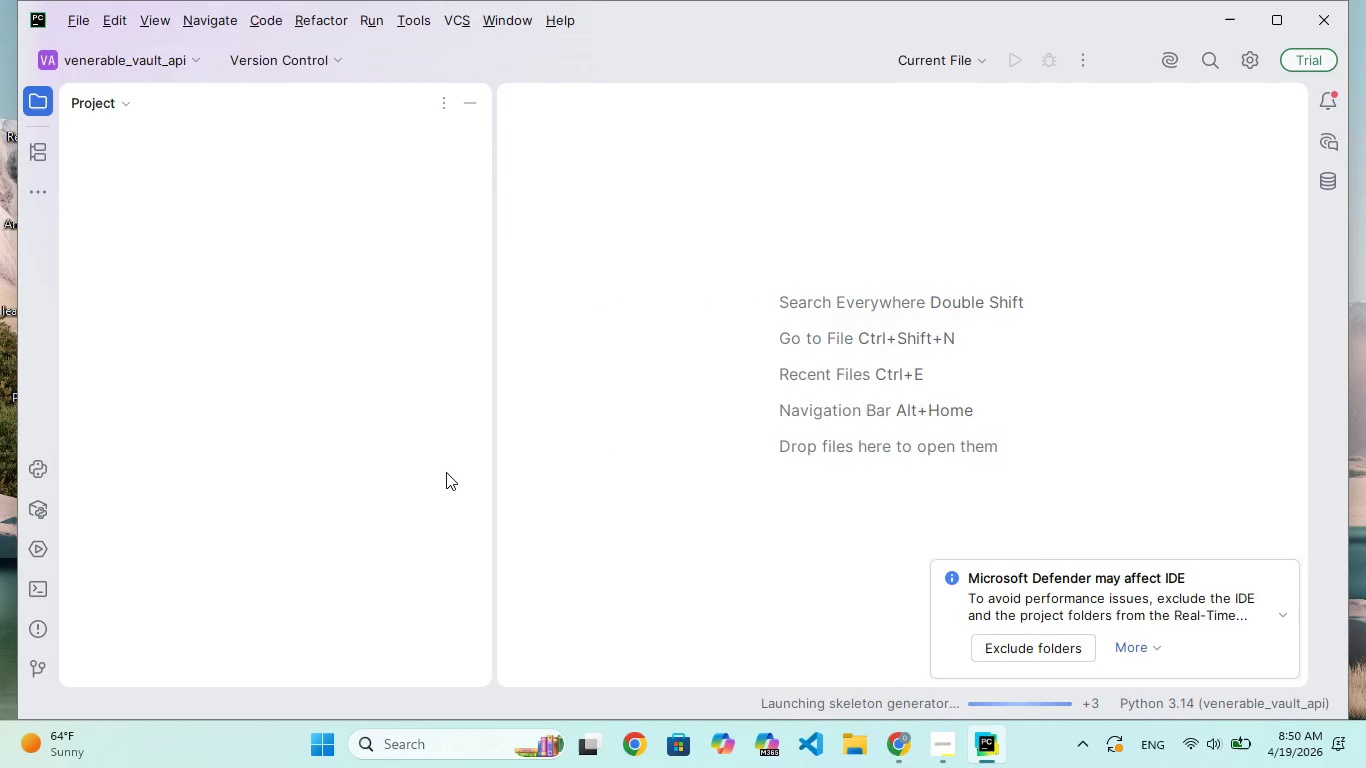 
scroll: coordinate [779, 370], scroll_direction: up, amount: 29.0
 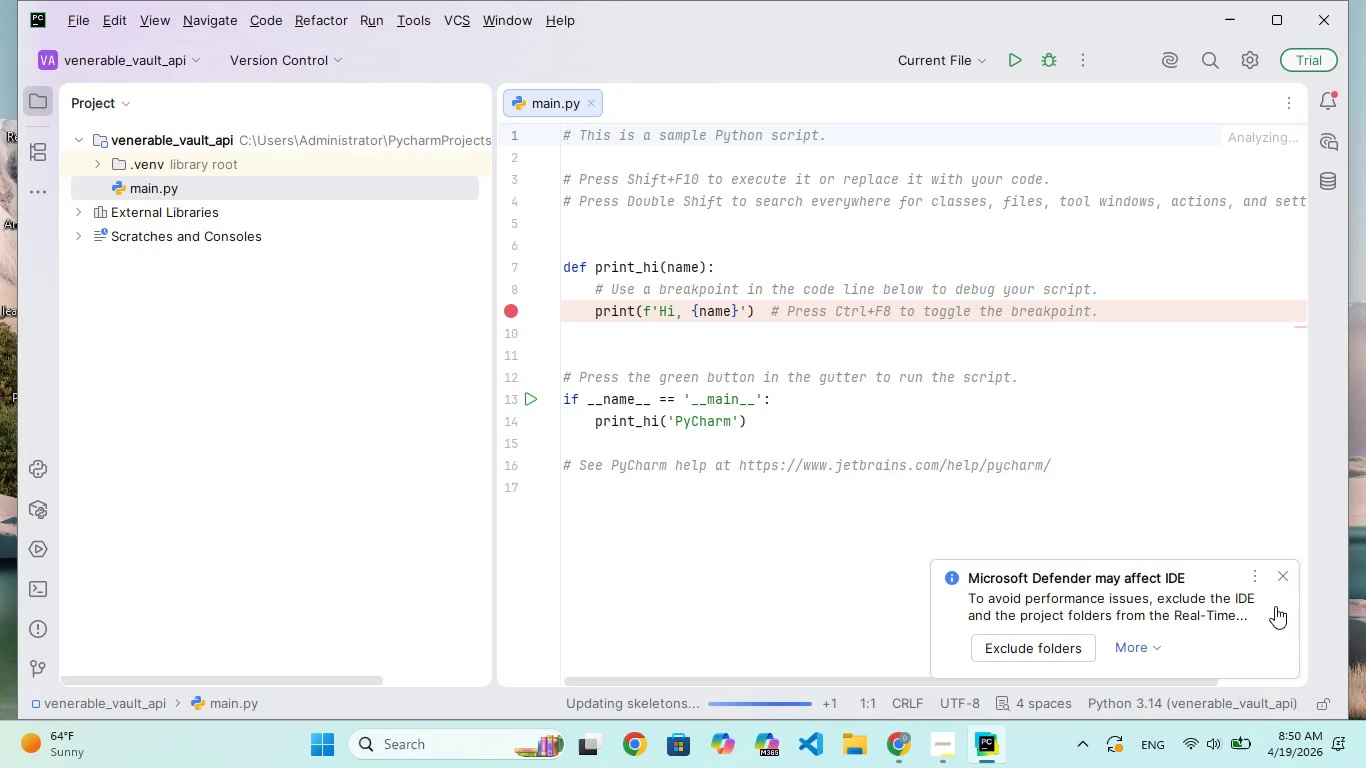 
left_click([1276, 570])
 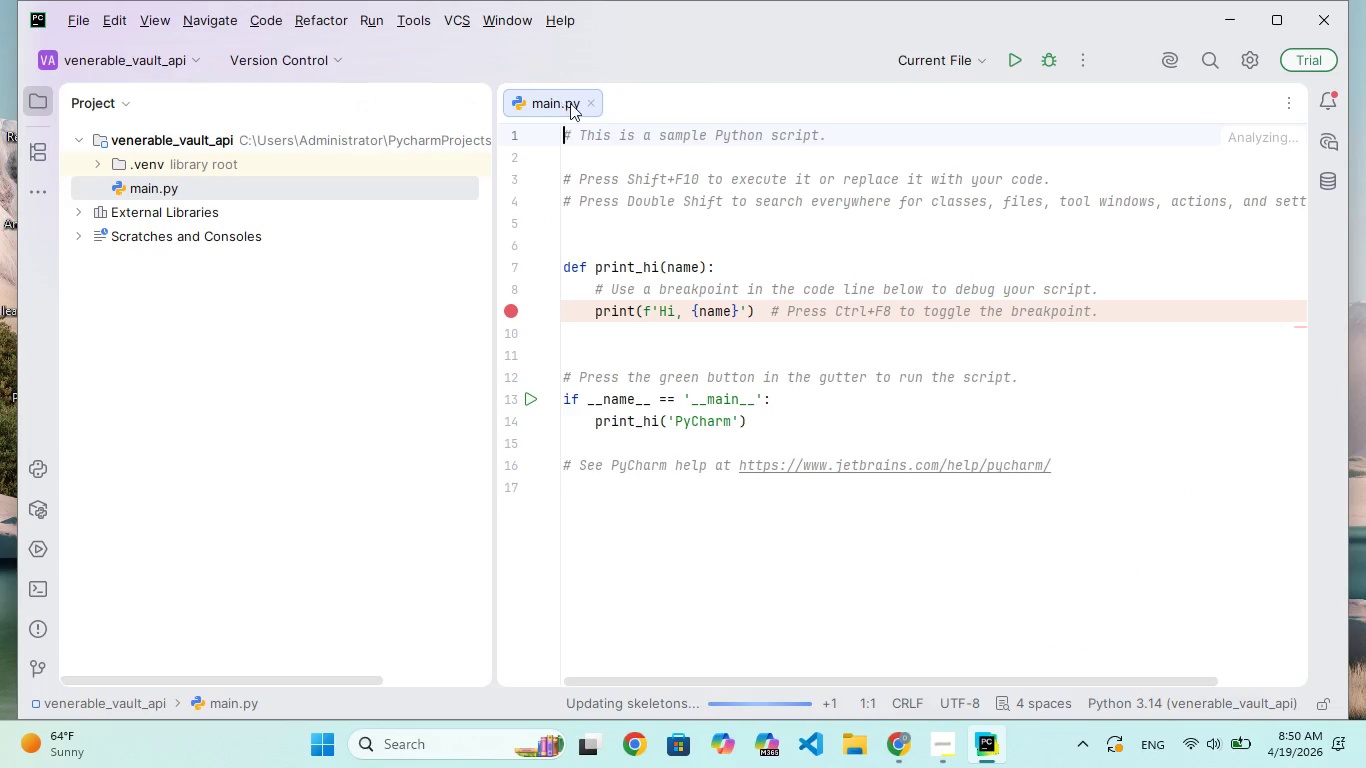 
left_click([595, 103])
 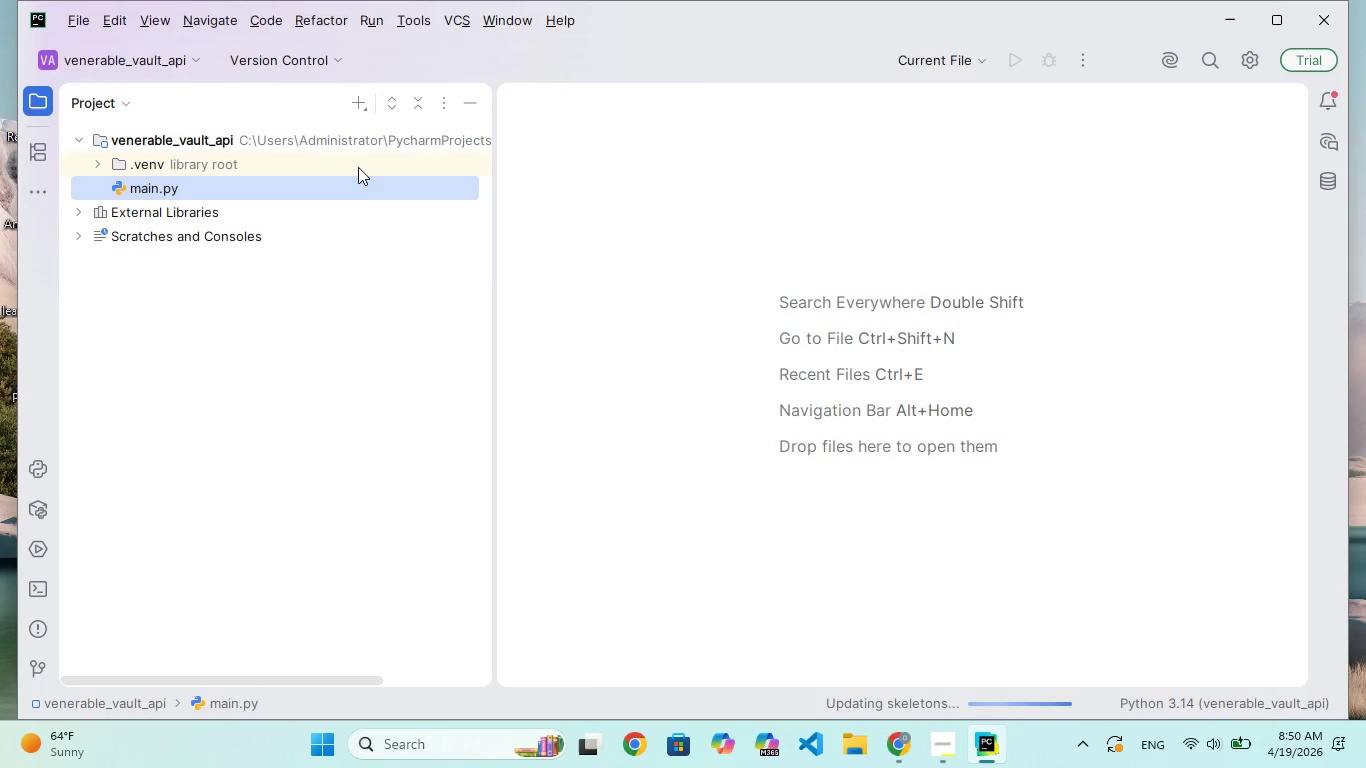 
left_click([350, 187])
 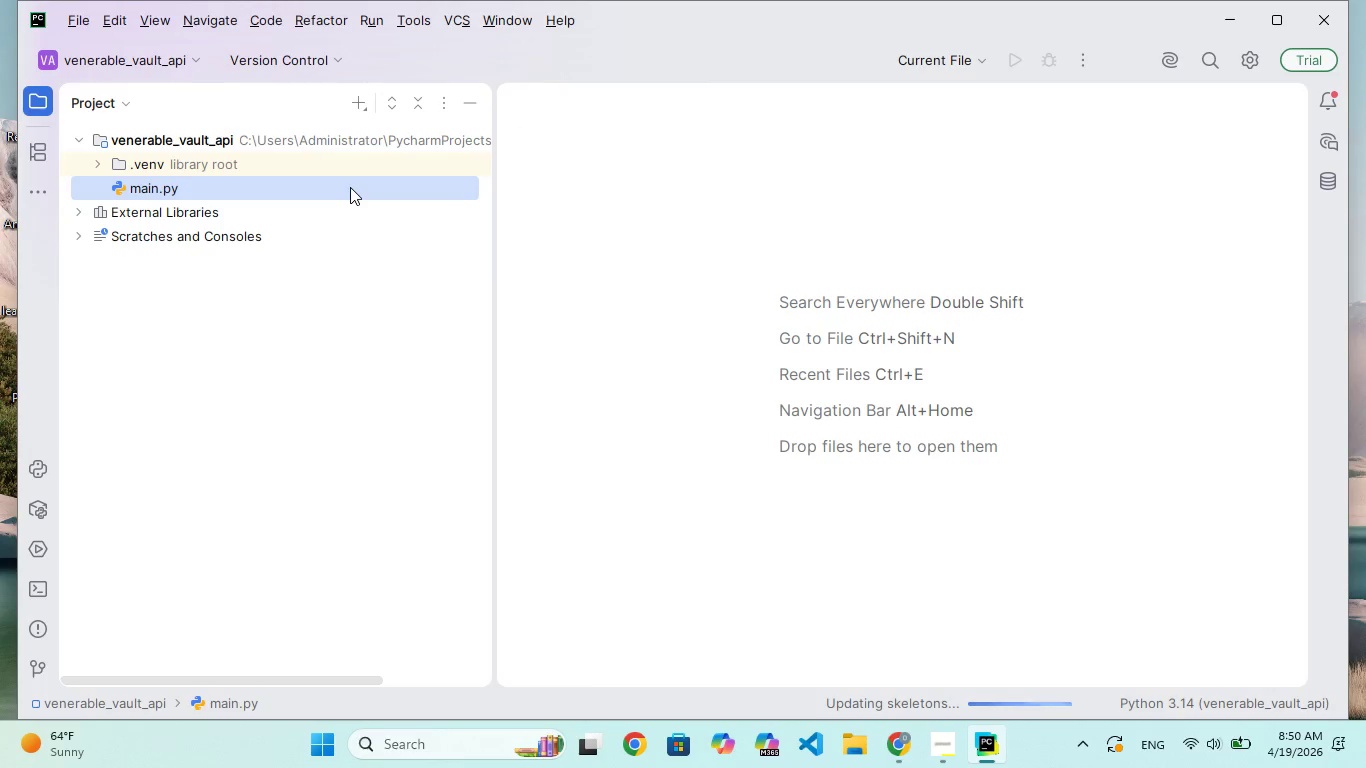 
double_click([350, 187])
 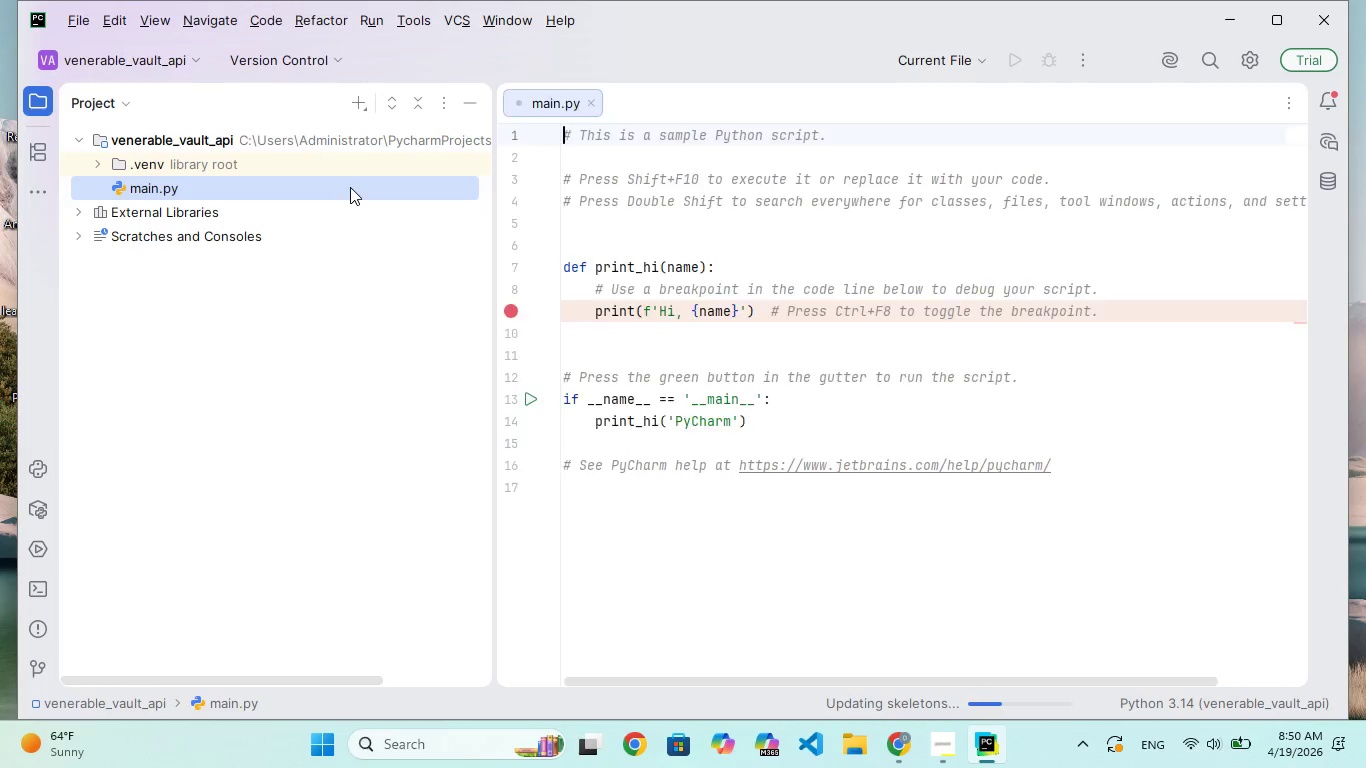 
triple_click([350, 187])
 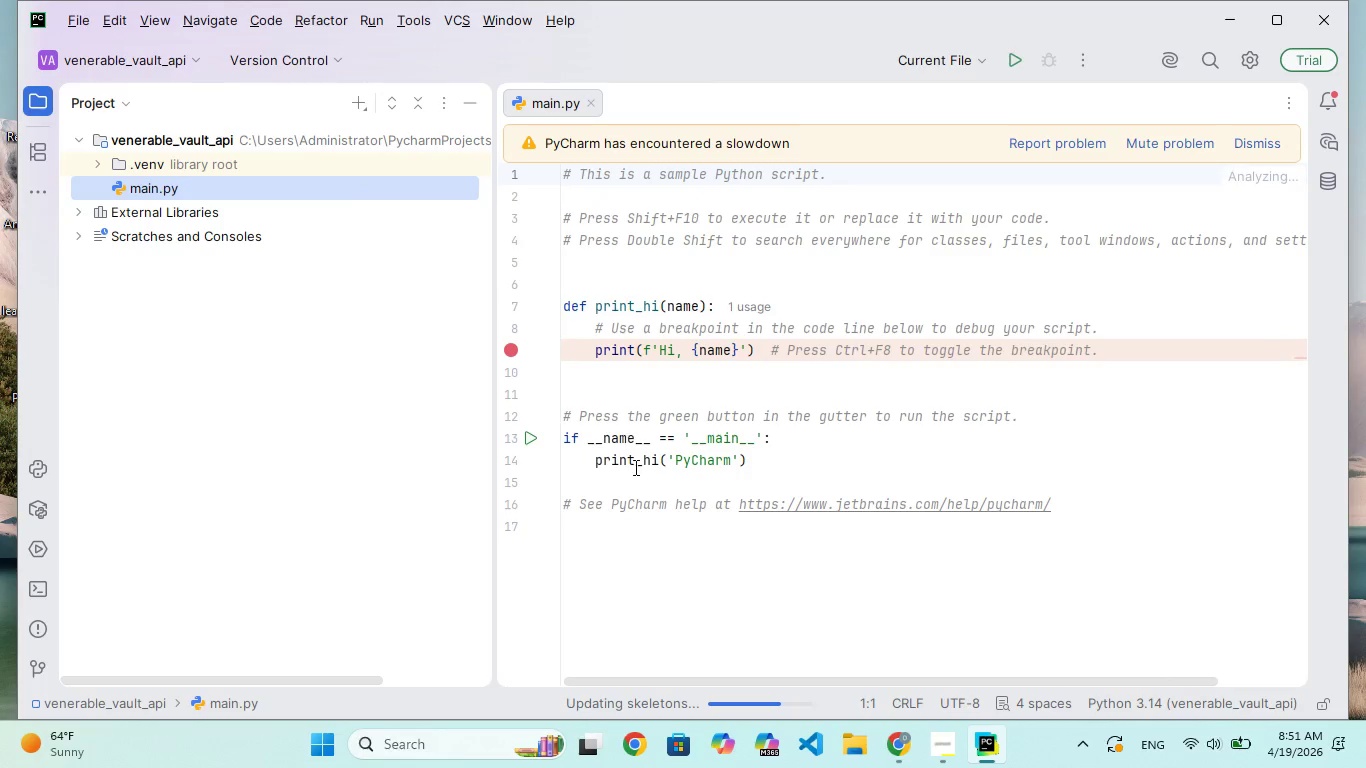 
left_click([695, 562])
 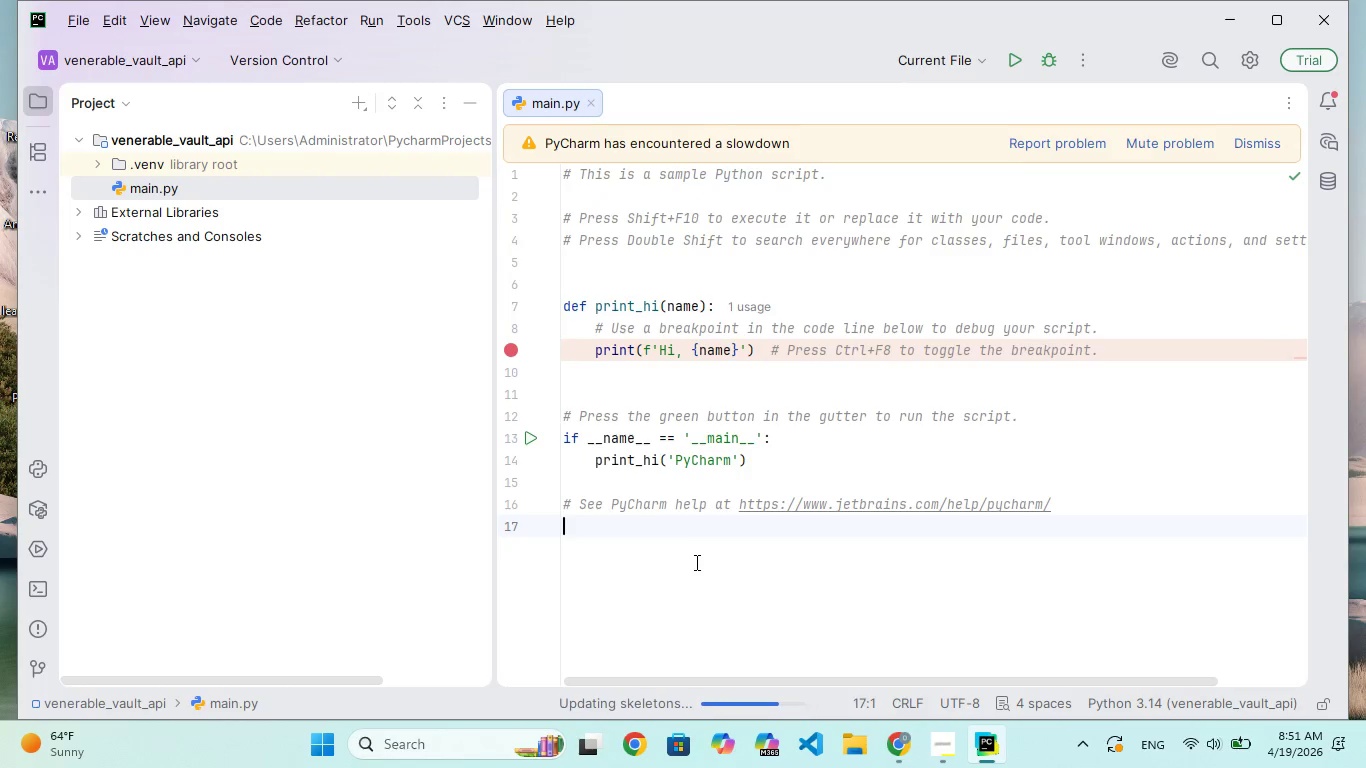 
key(Control+A)
 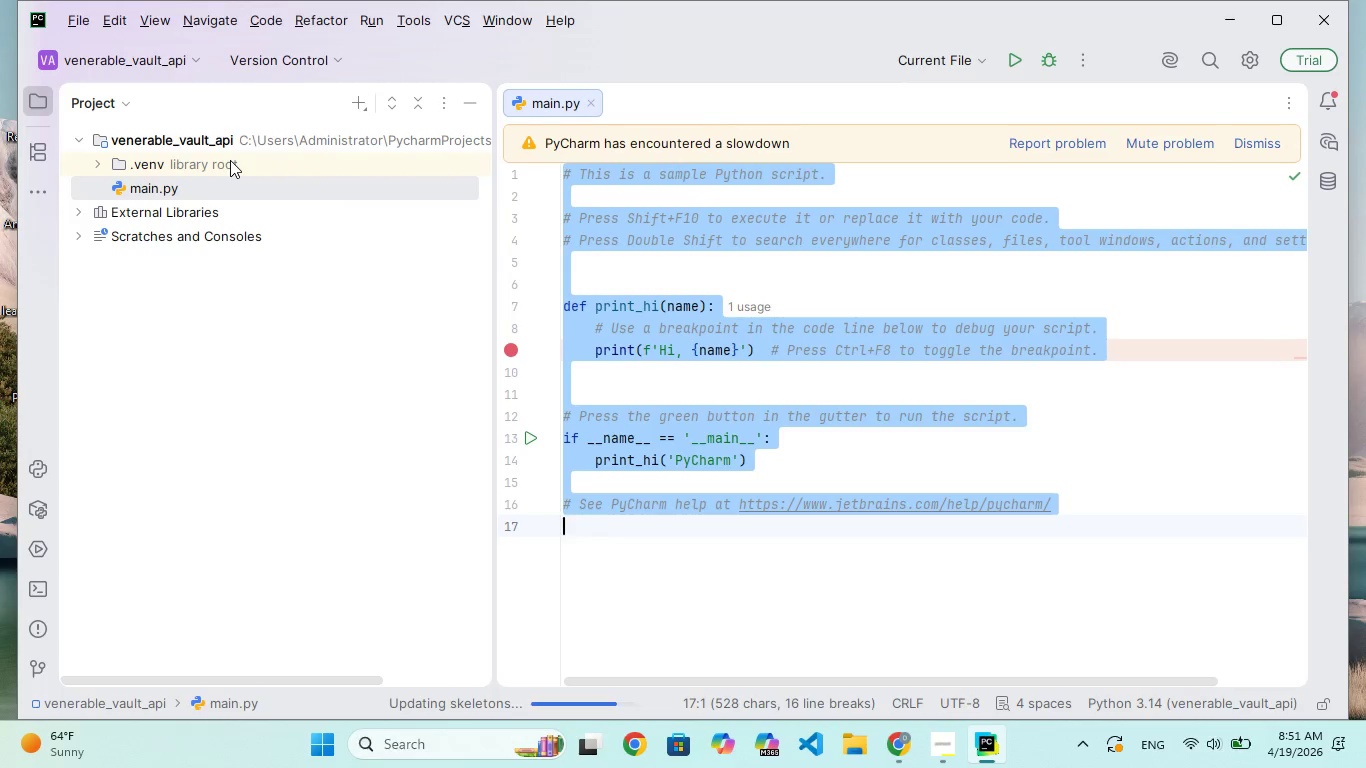 
key(Backspace)
 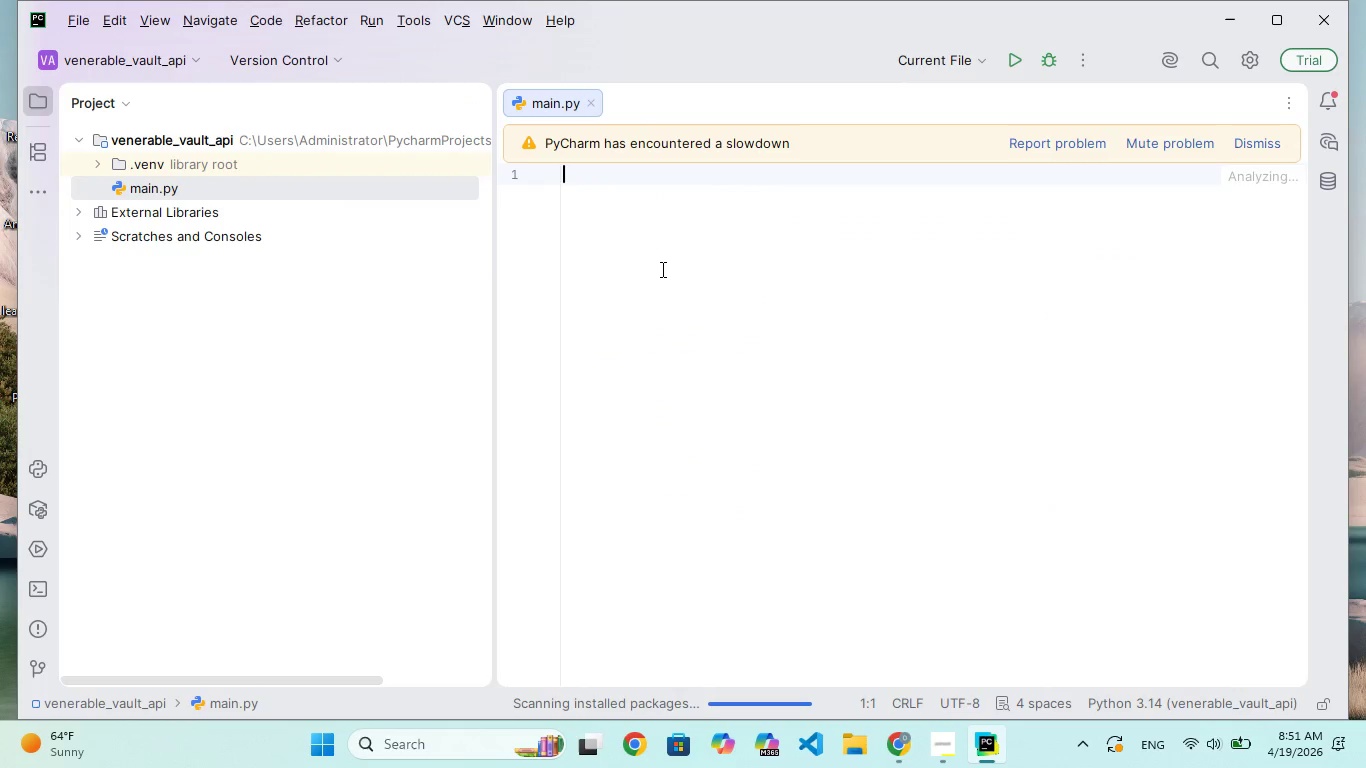 
left_click([662, 272])
 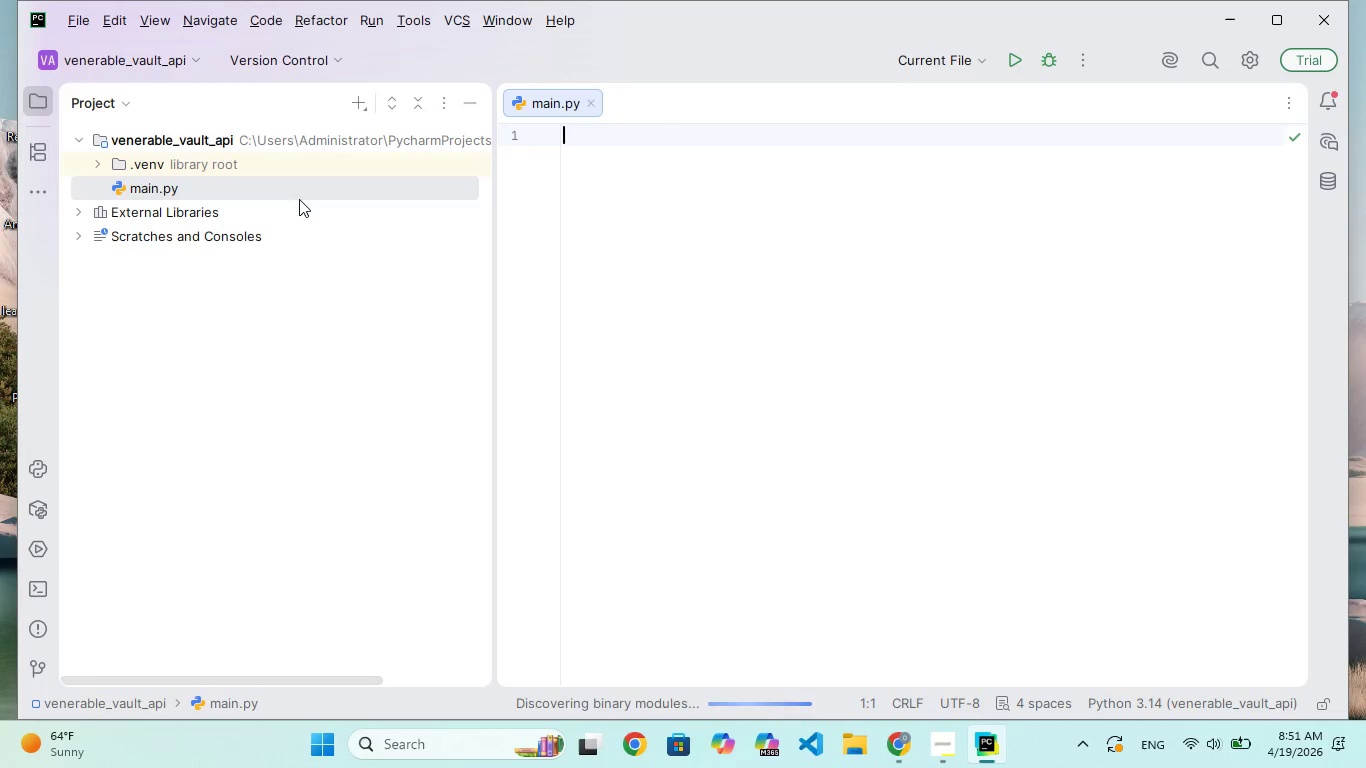 
wait(5.38)
 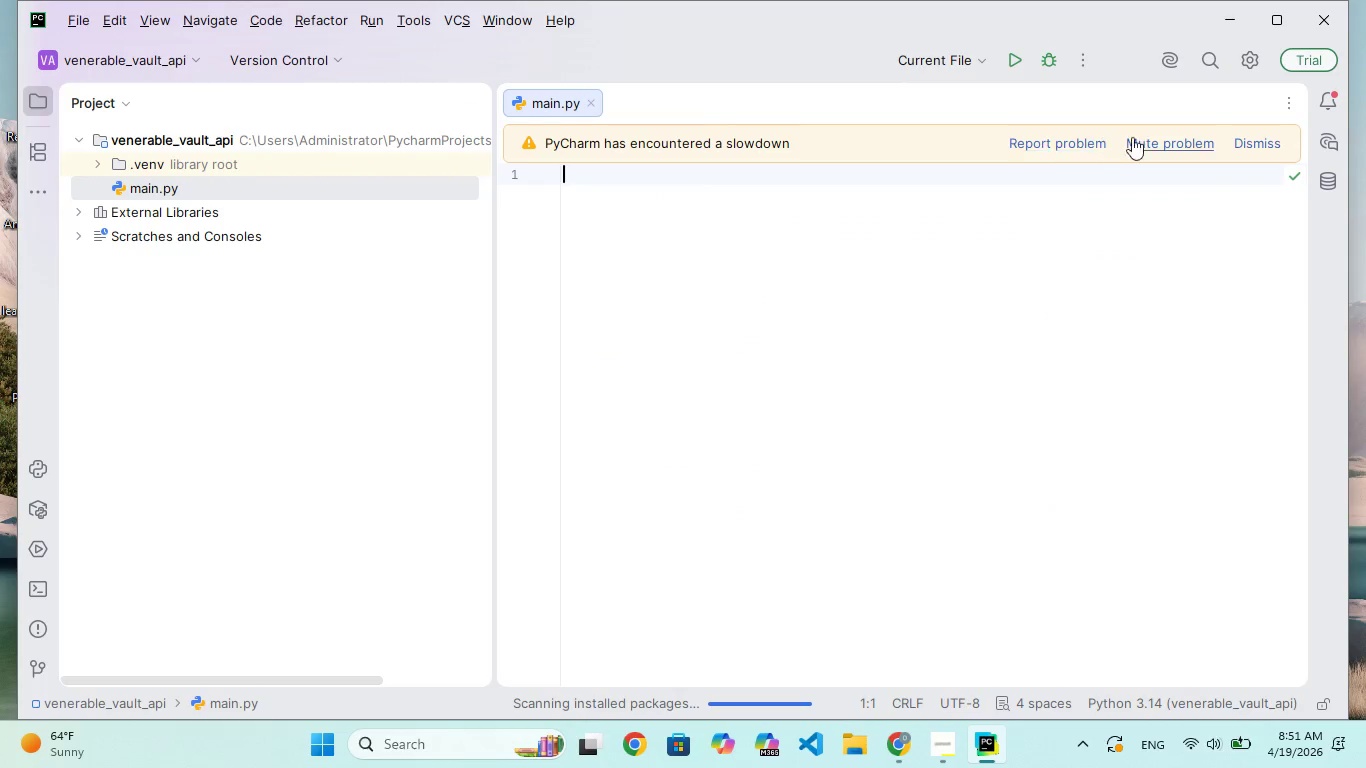 
left_click([45, 588])
 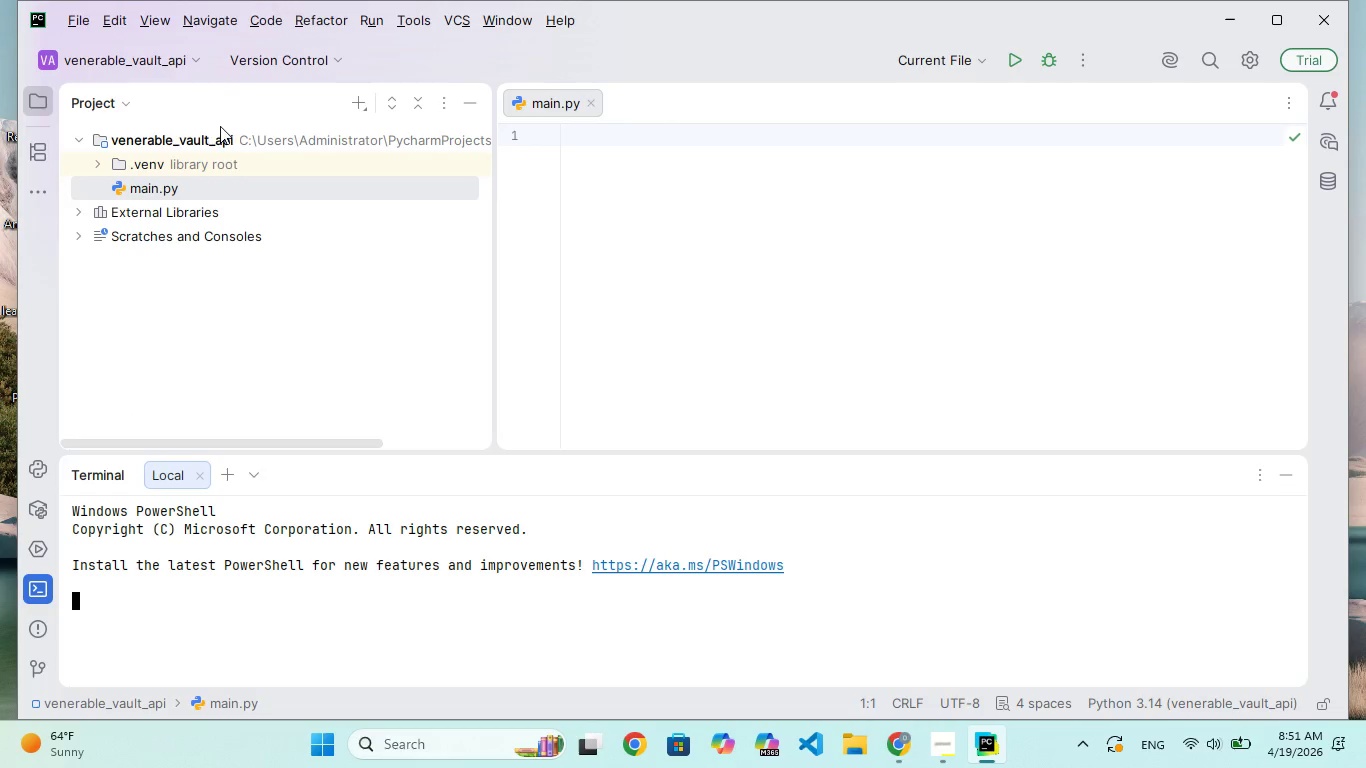 
wait(6.78)
 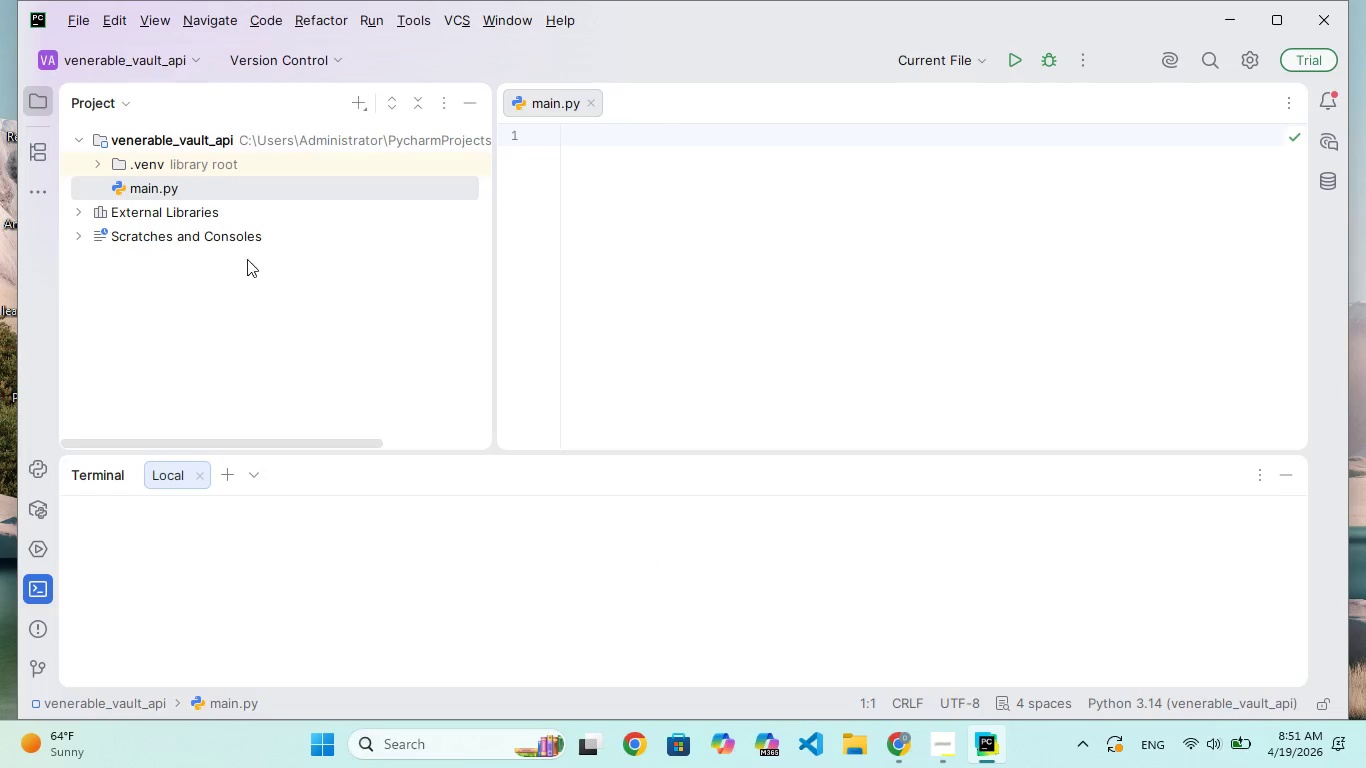 
left_click([363, 108])
 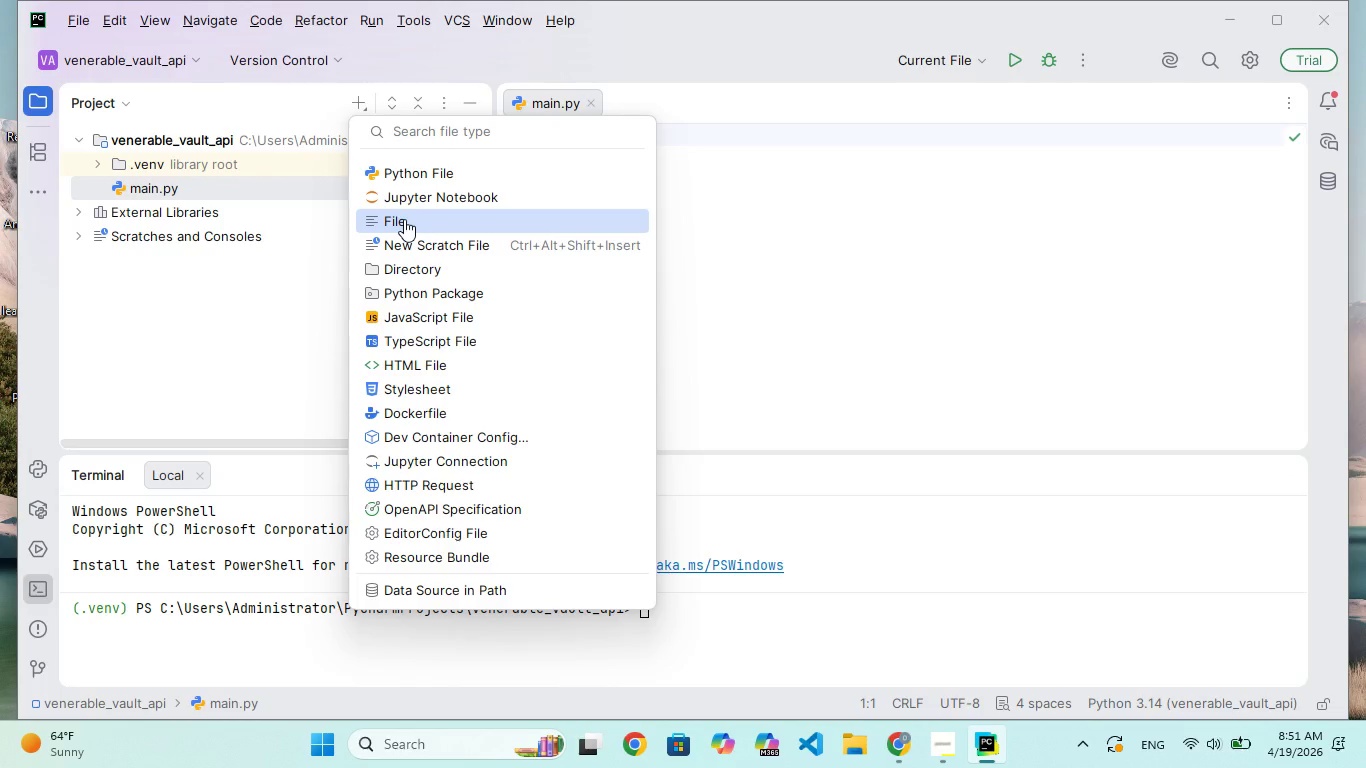 
wait(7.7)
 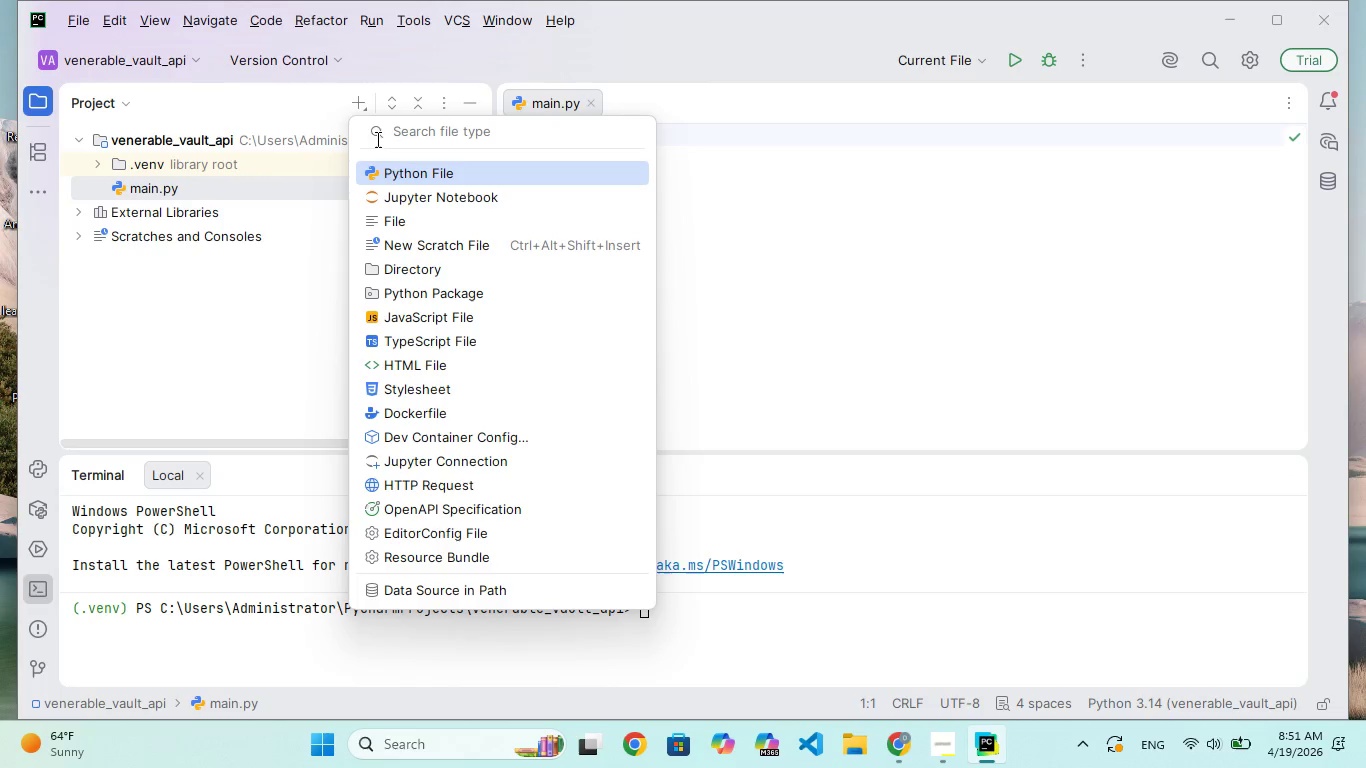 
left_click([404, 219])
 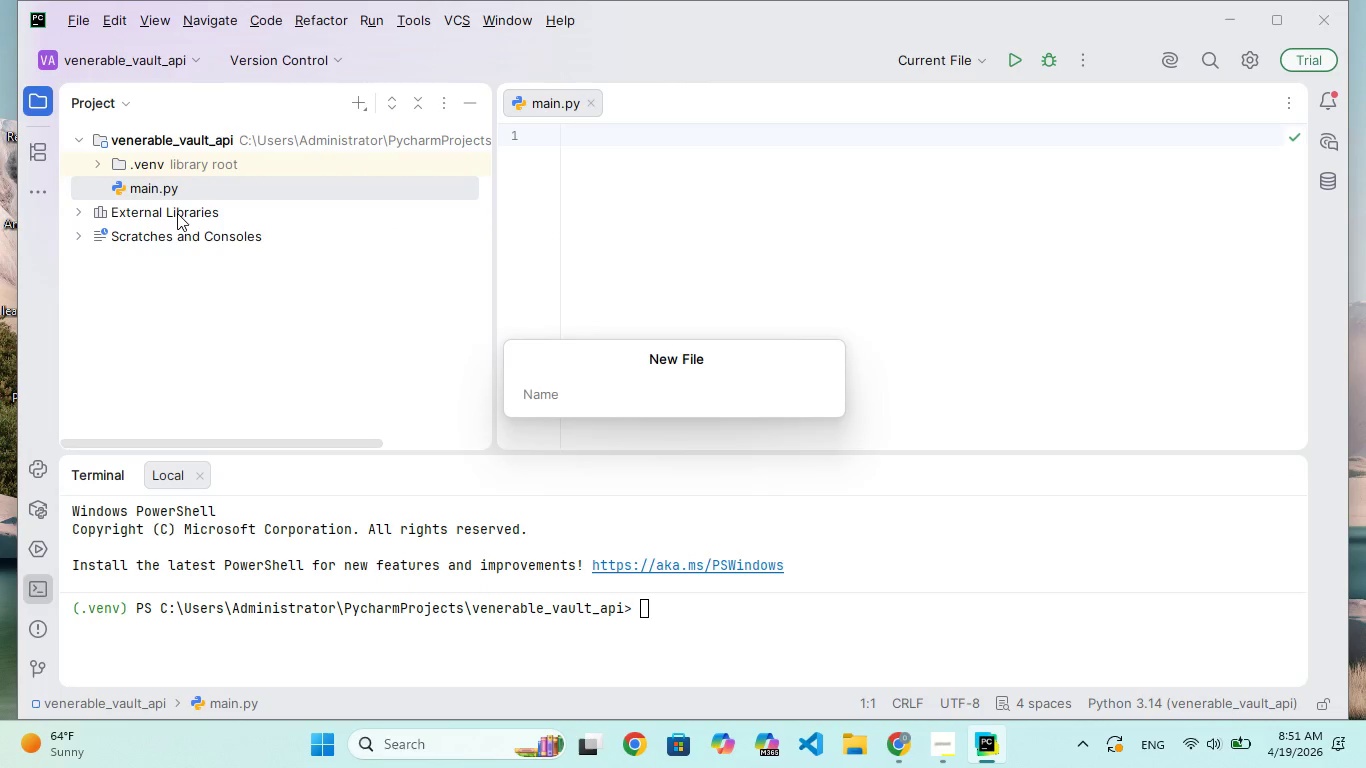 
type(app)
 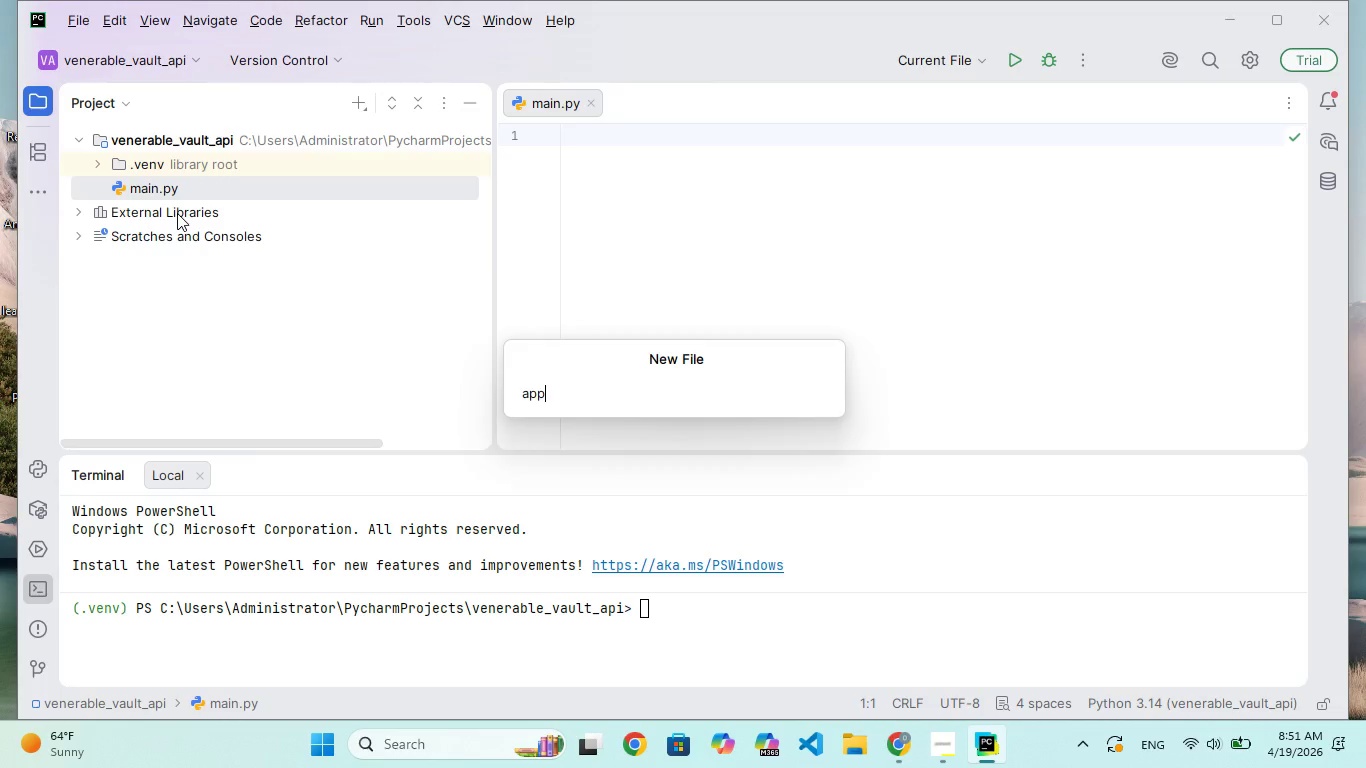 
key(Enter)
 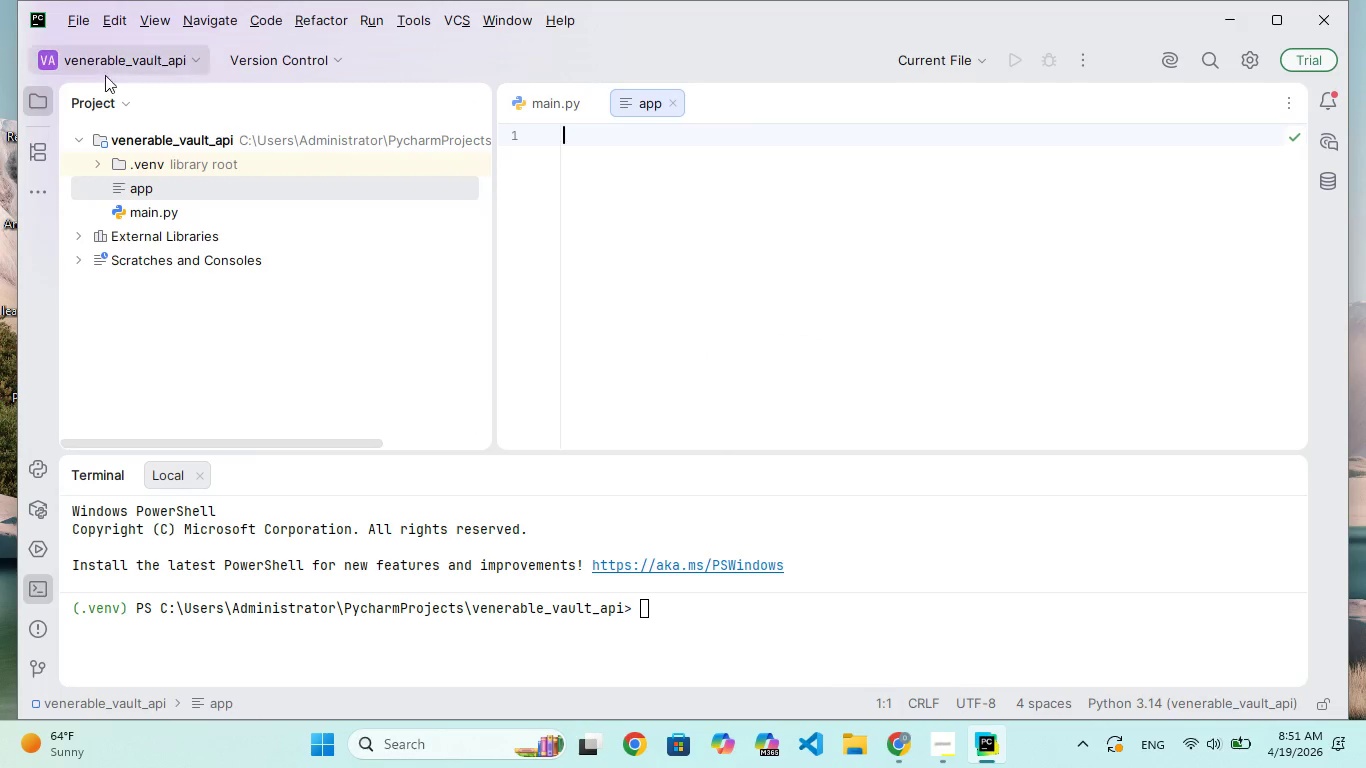 
right_click([215, 189])
 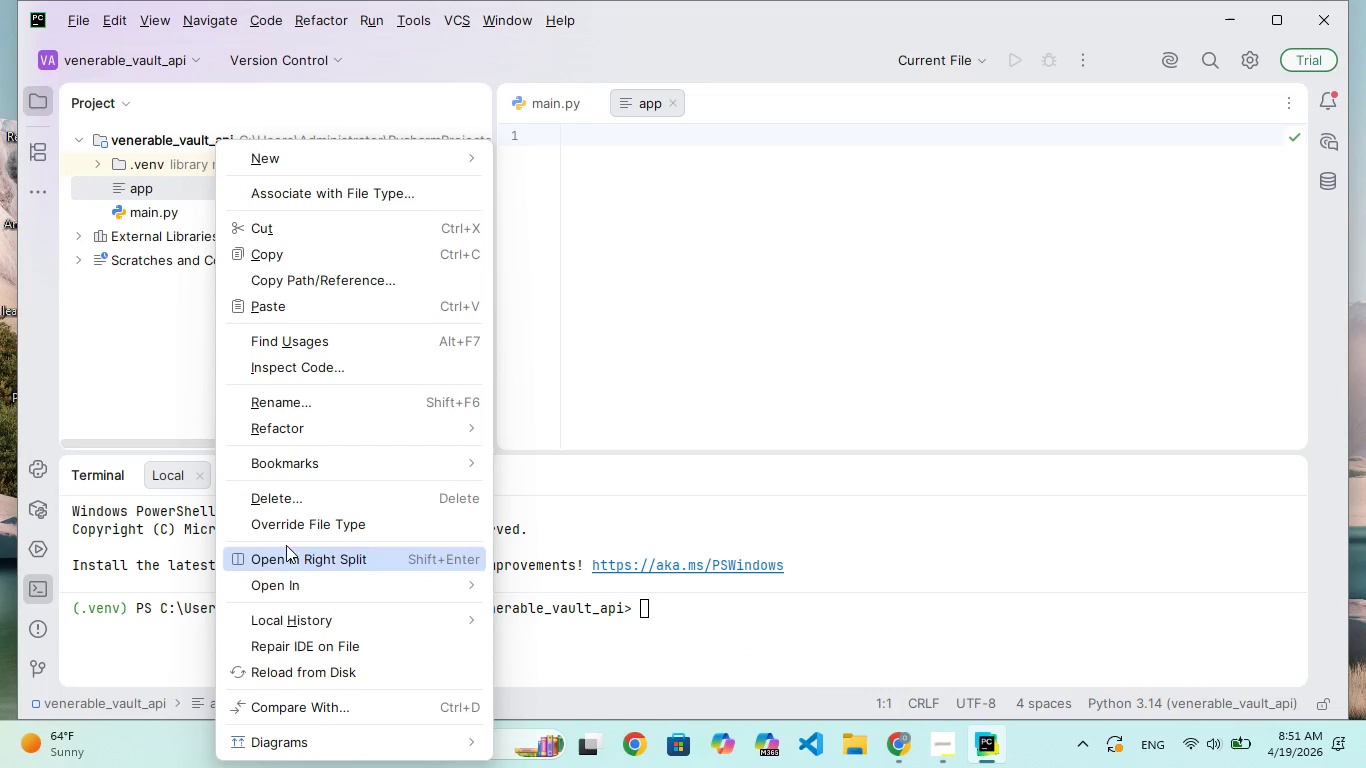 
left_click([302, 499])
 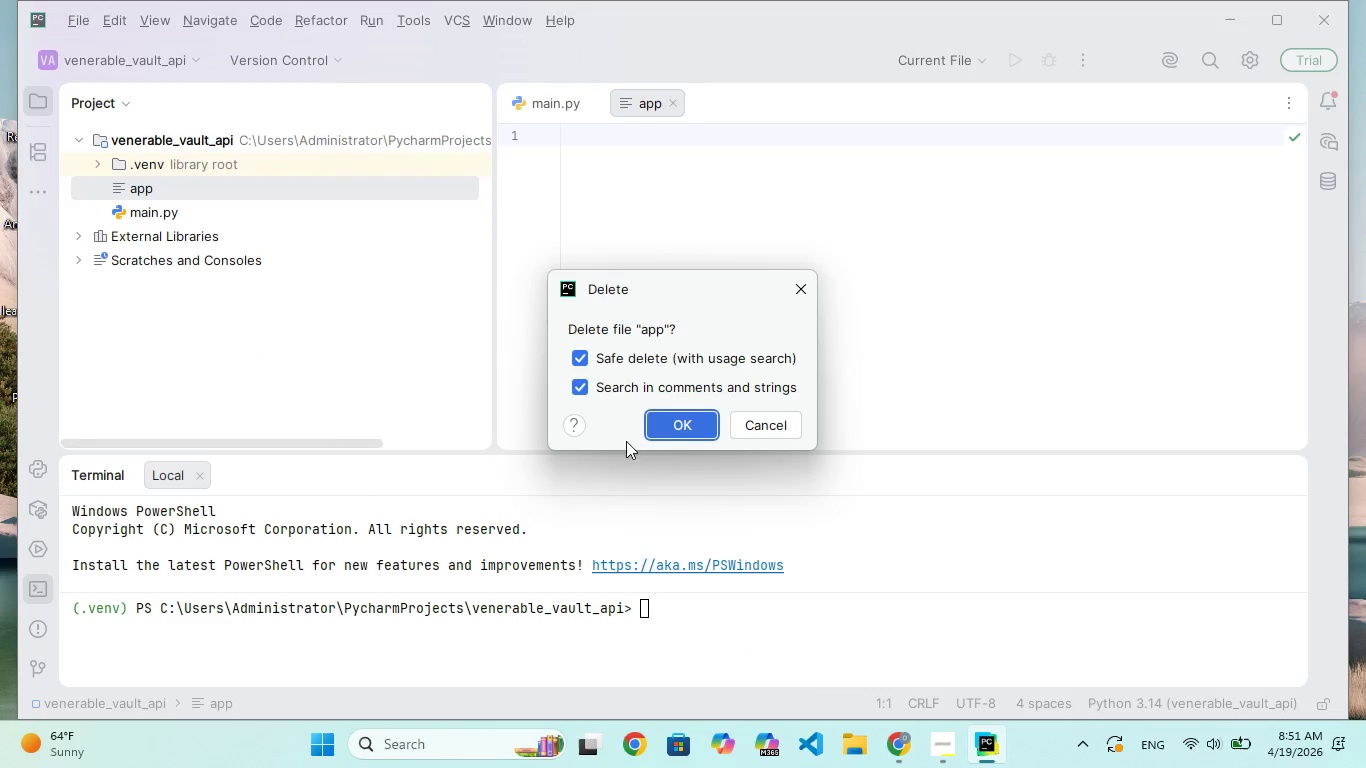 
left_click([692, 427])
 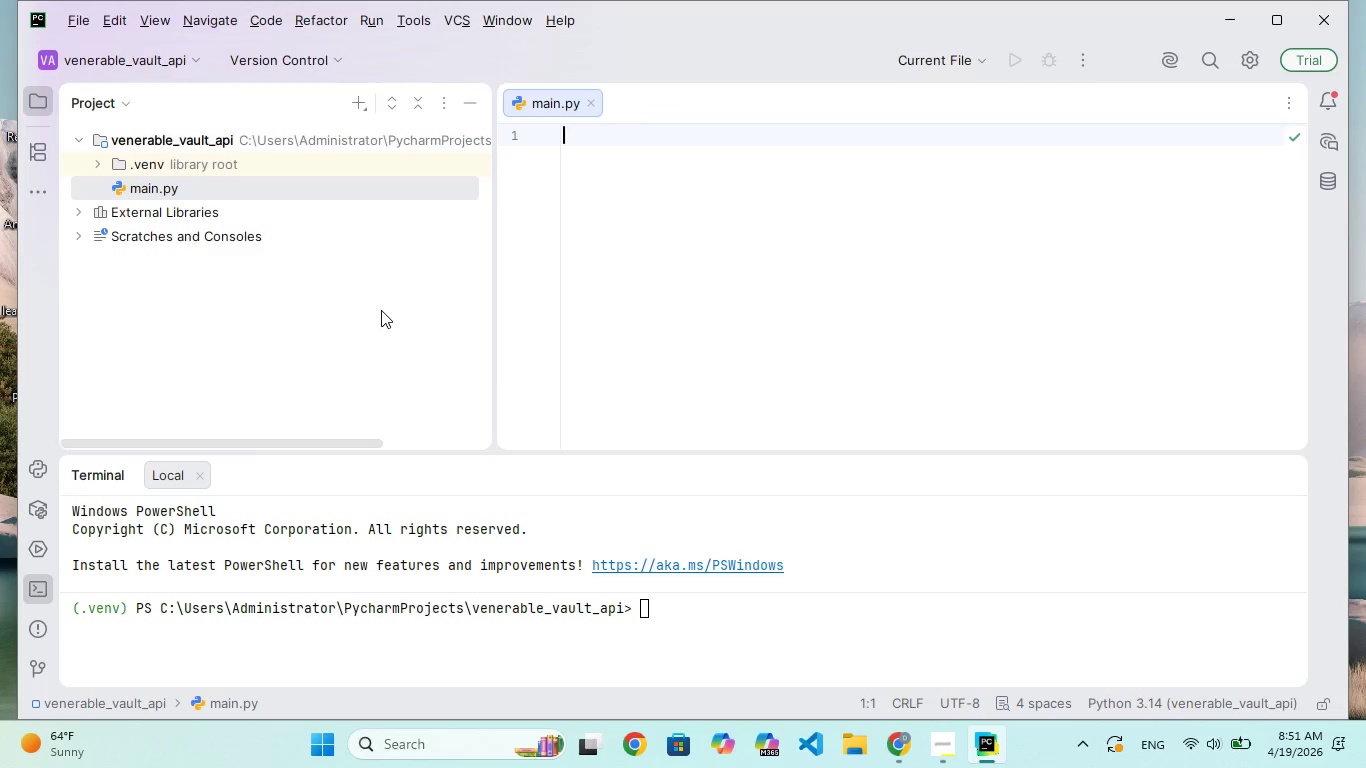 
left_click([356, 98])
 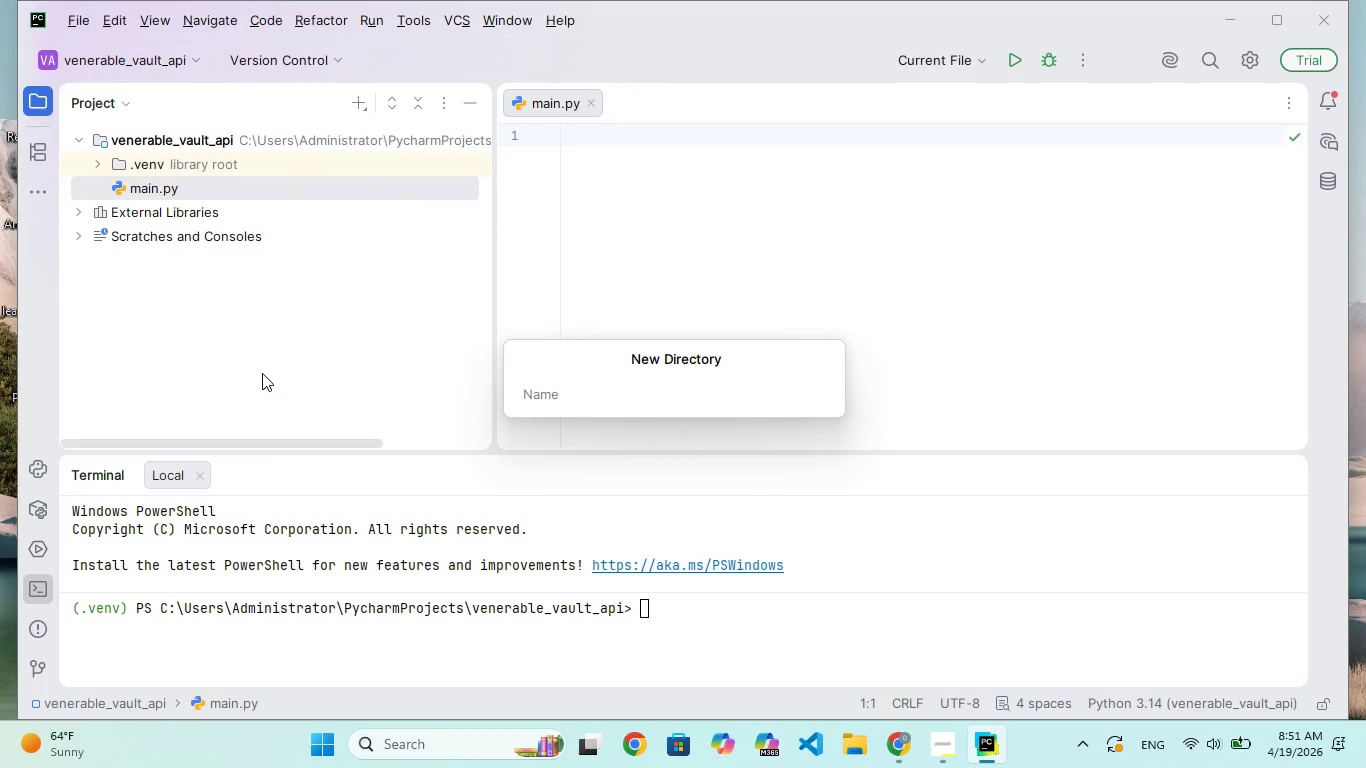 
type(app)
 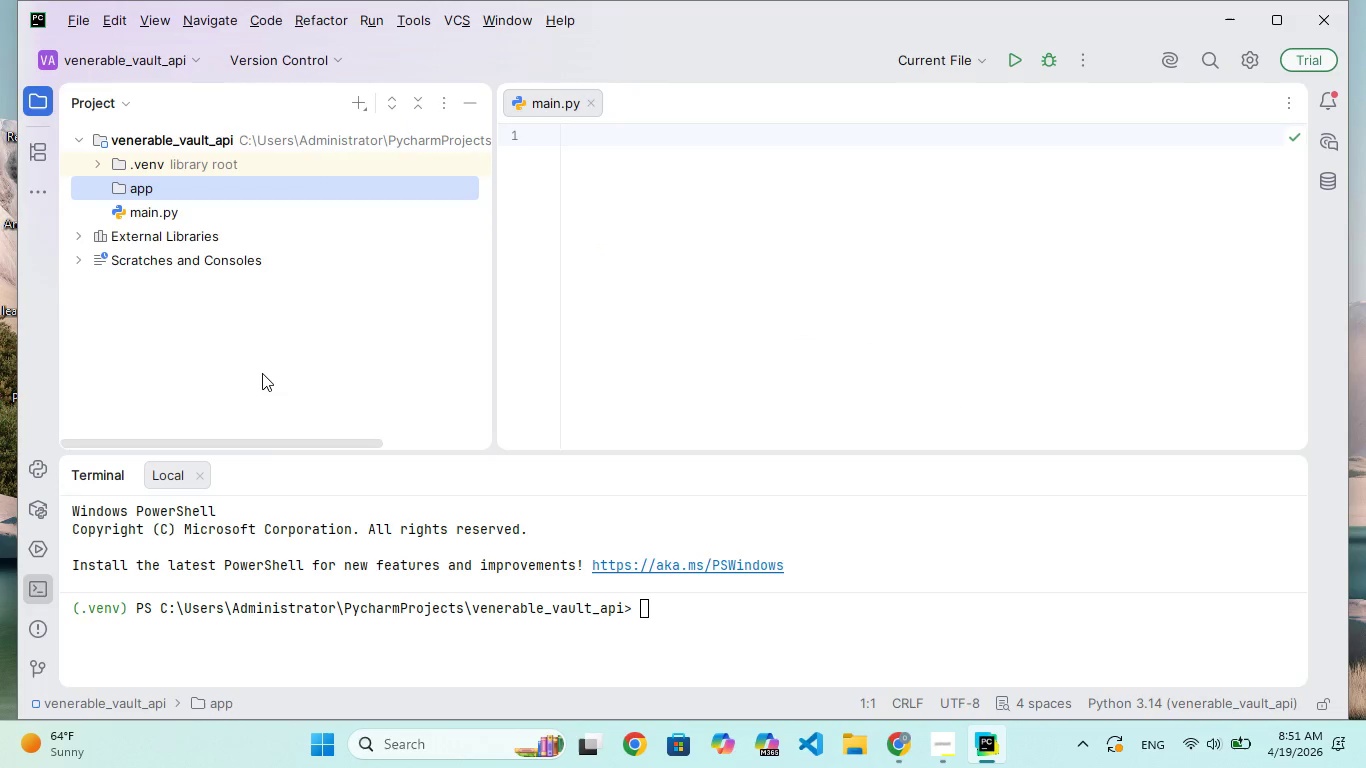 
key(Enter)
 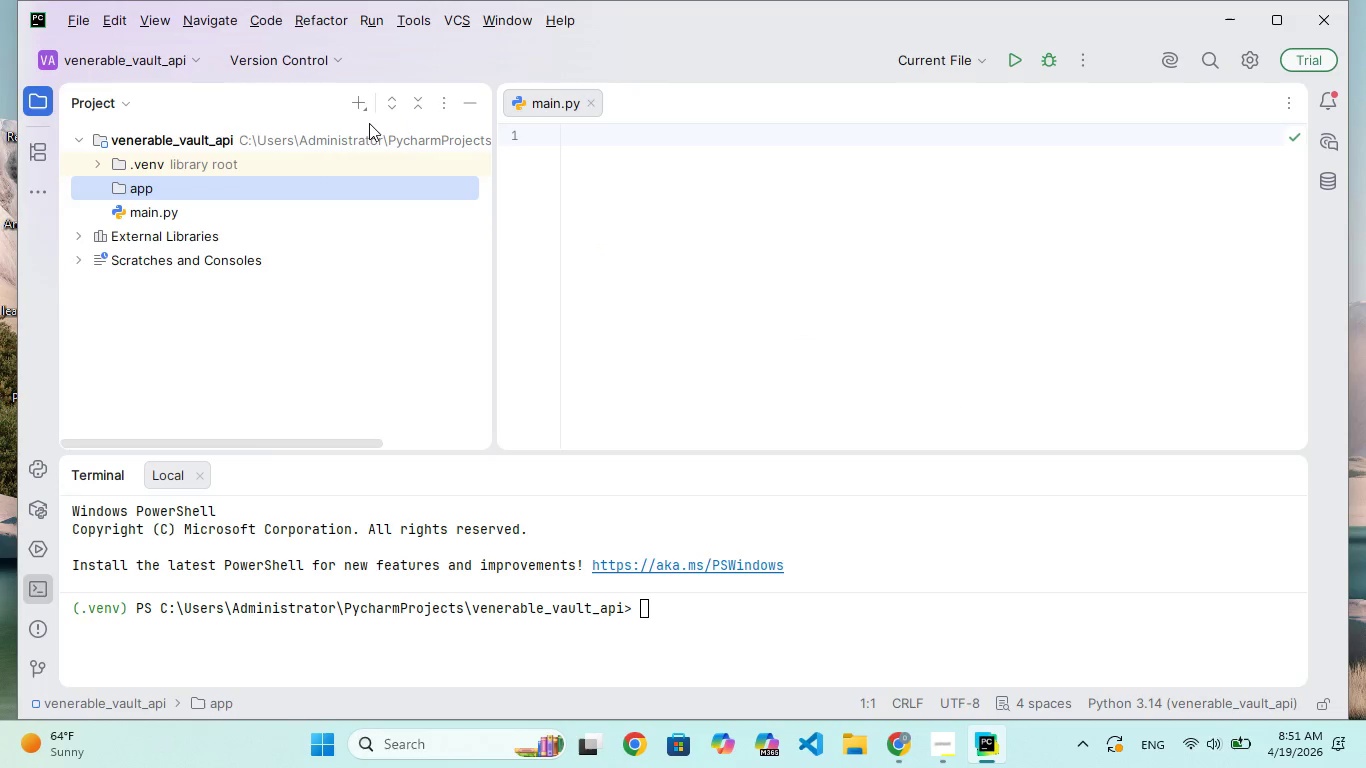 
left_click([366, 108])
 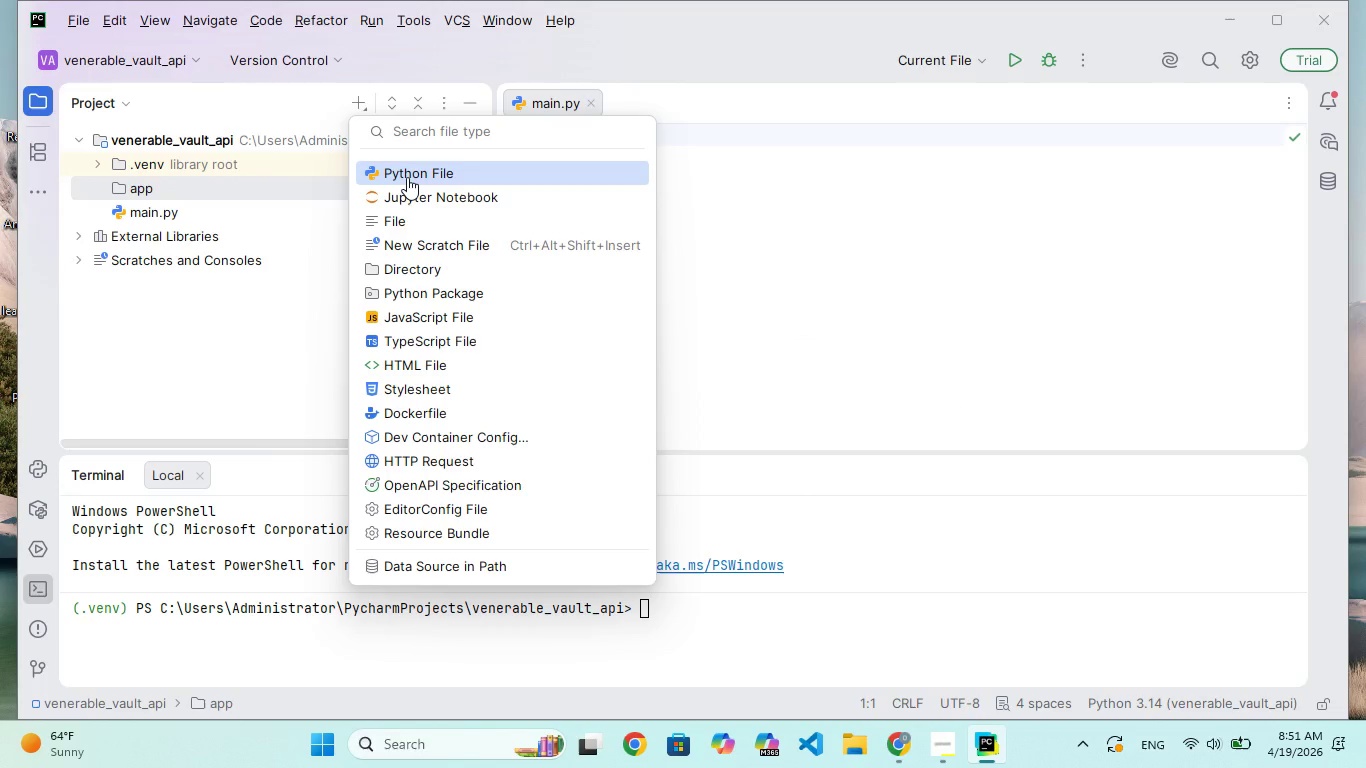 
left_click([407, 177])
 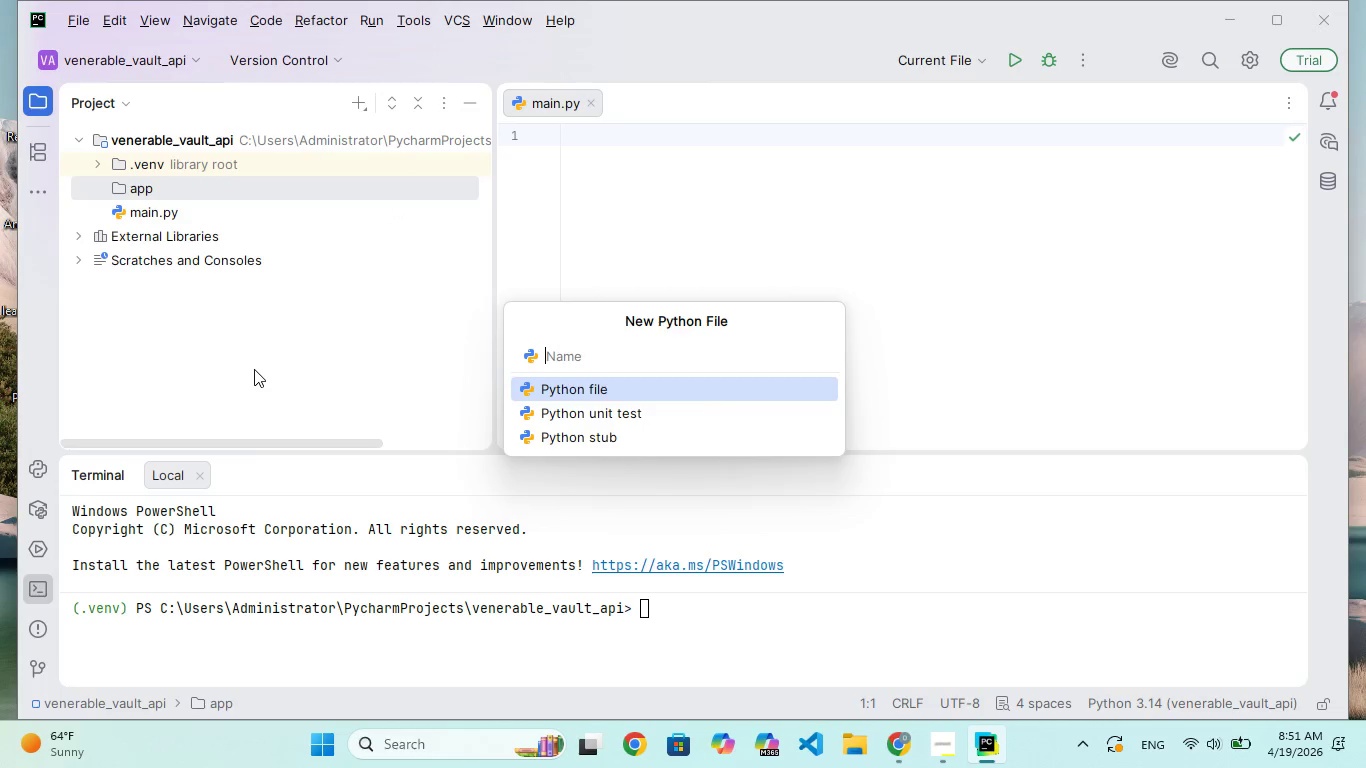 
type(main.pyu)
key(Backspace)
 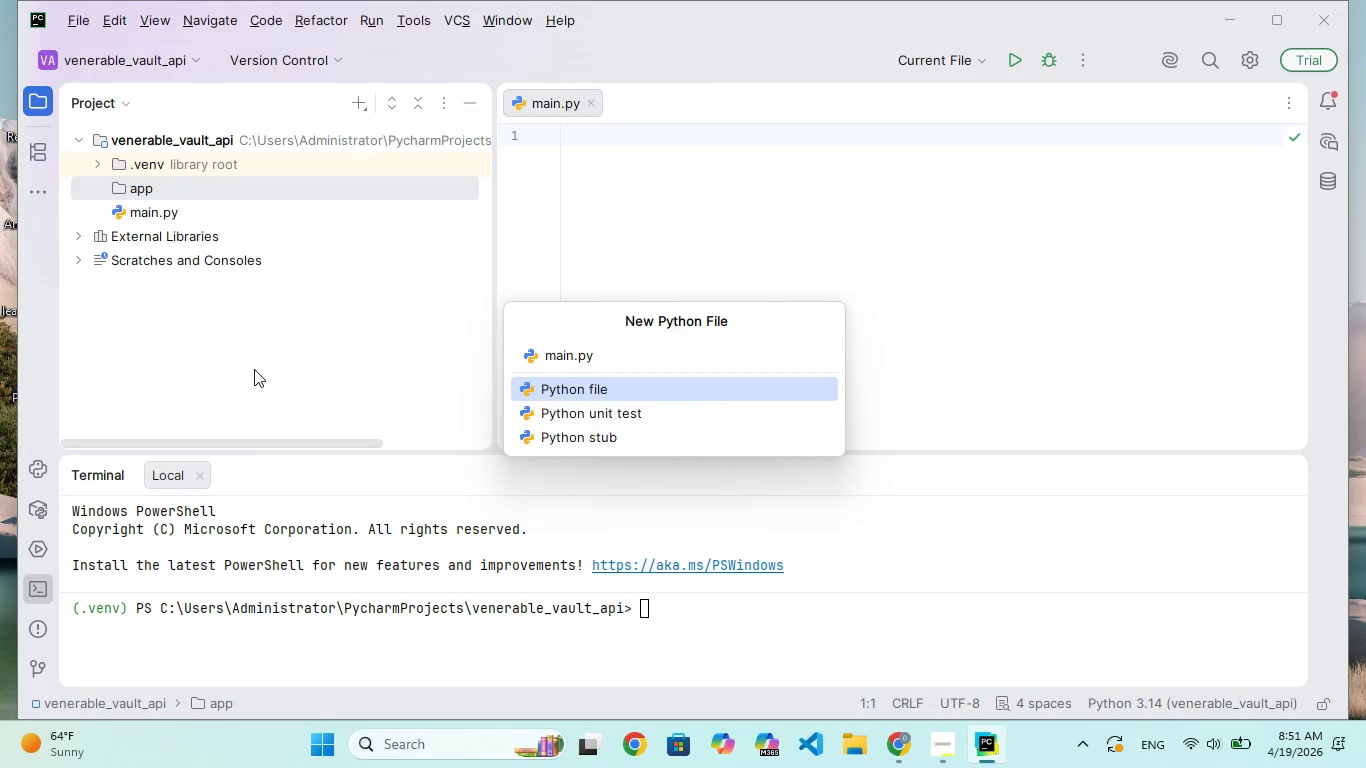 
key(Enter)
 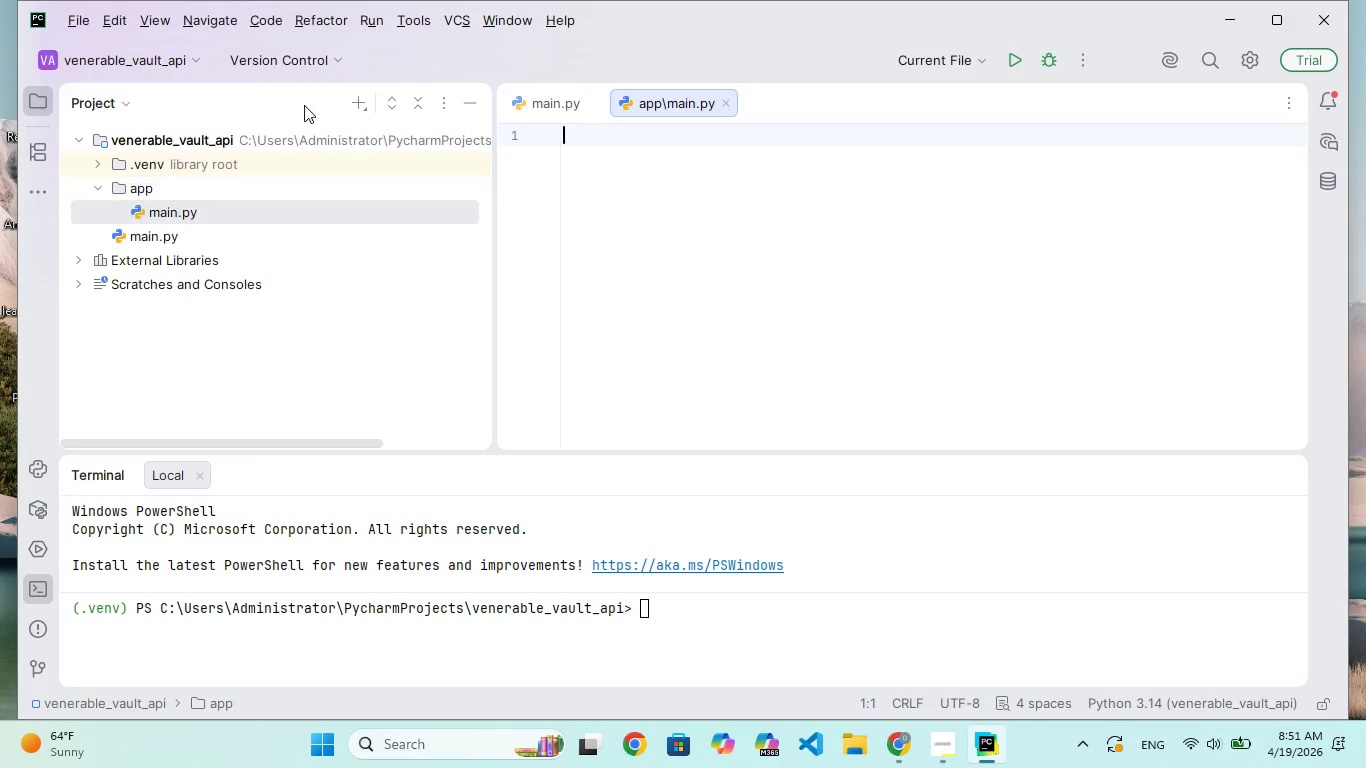 
left_click([352, 110])
 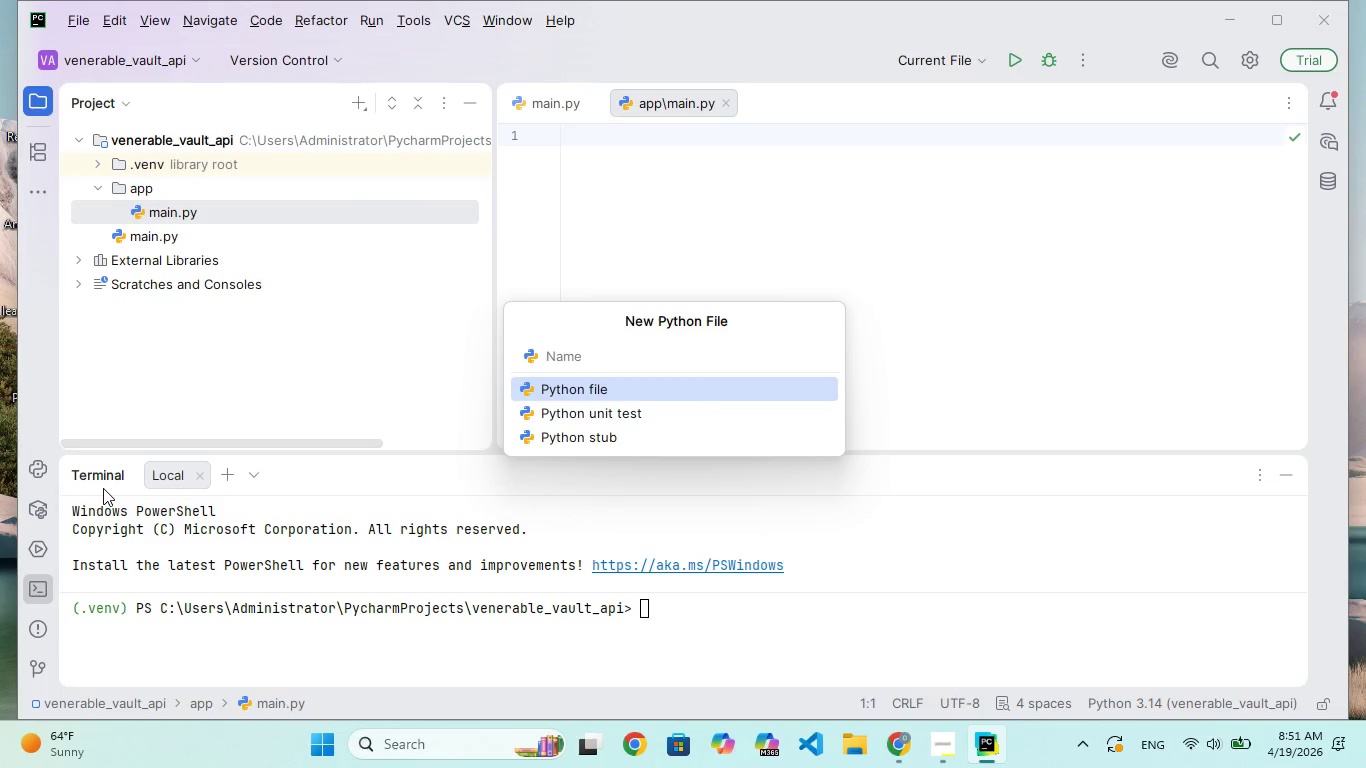 
type(dtabase)
key(Backspace)
key(Backspace)
key(Backspace)
key(Backspace)
key(Backspace)
key(Backspace)
type(atabase.py)
 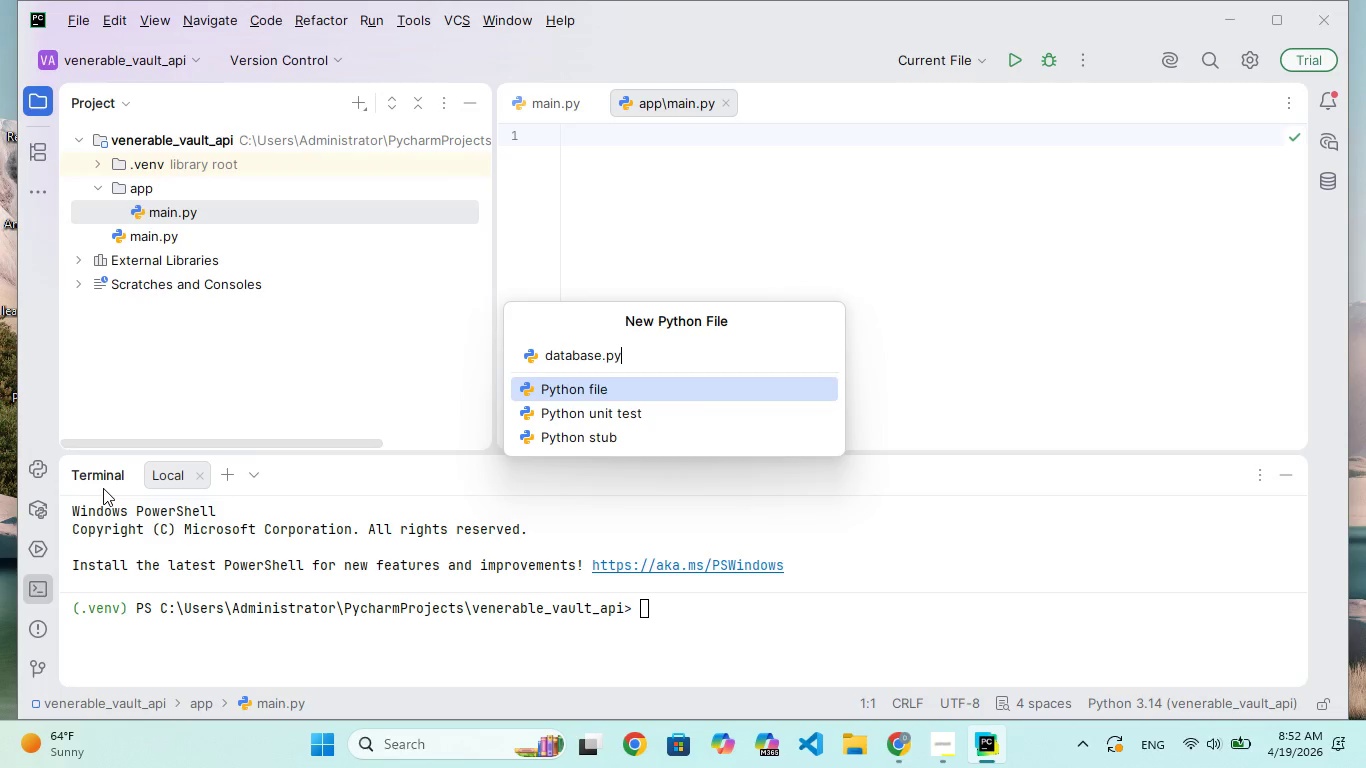 
key(Enter)
 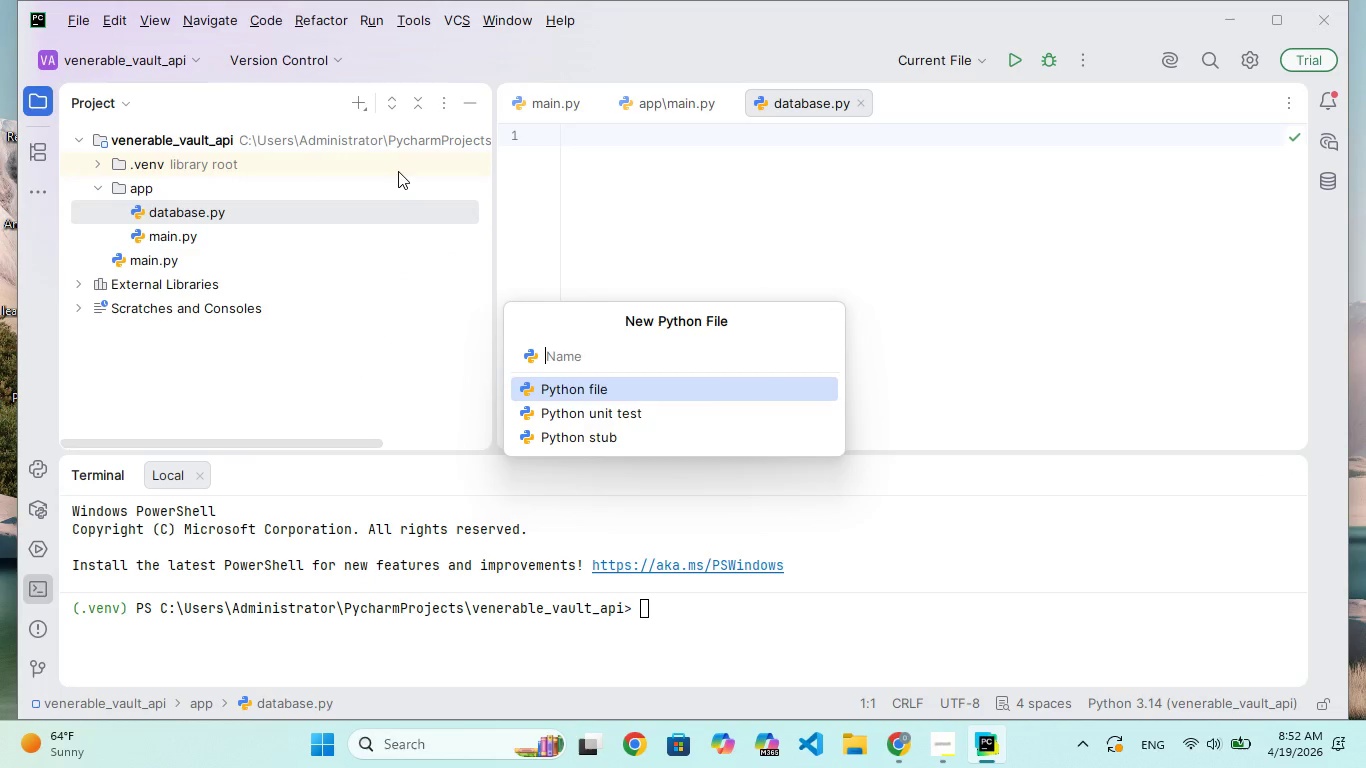 
wait(7.16)
 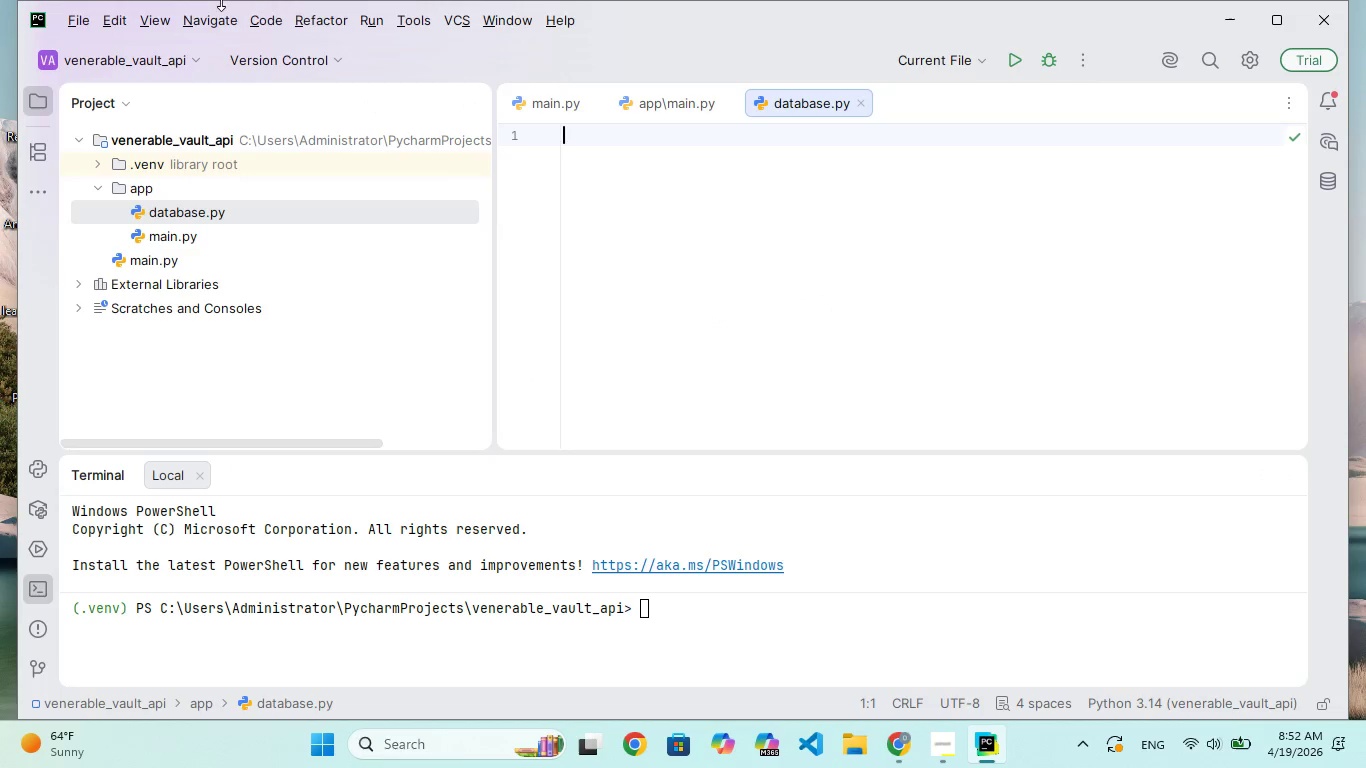 
type(modek)
key(Backspace)
type(ls.py)
 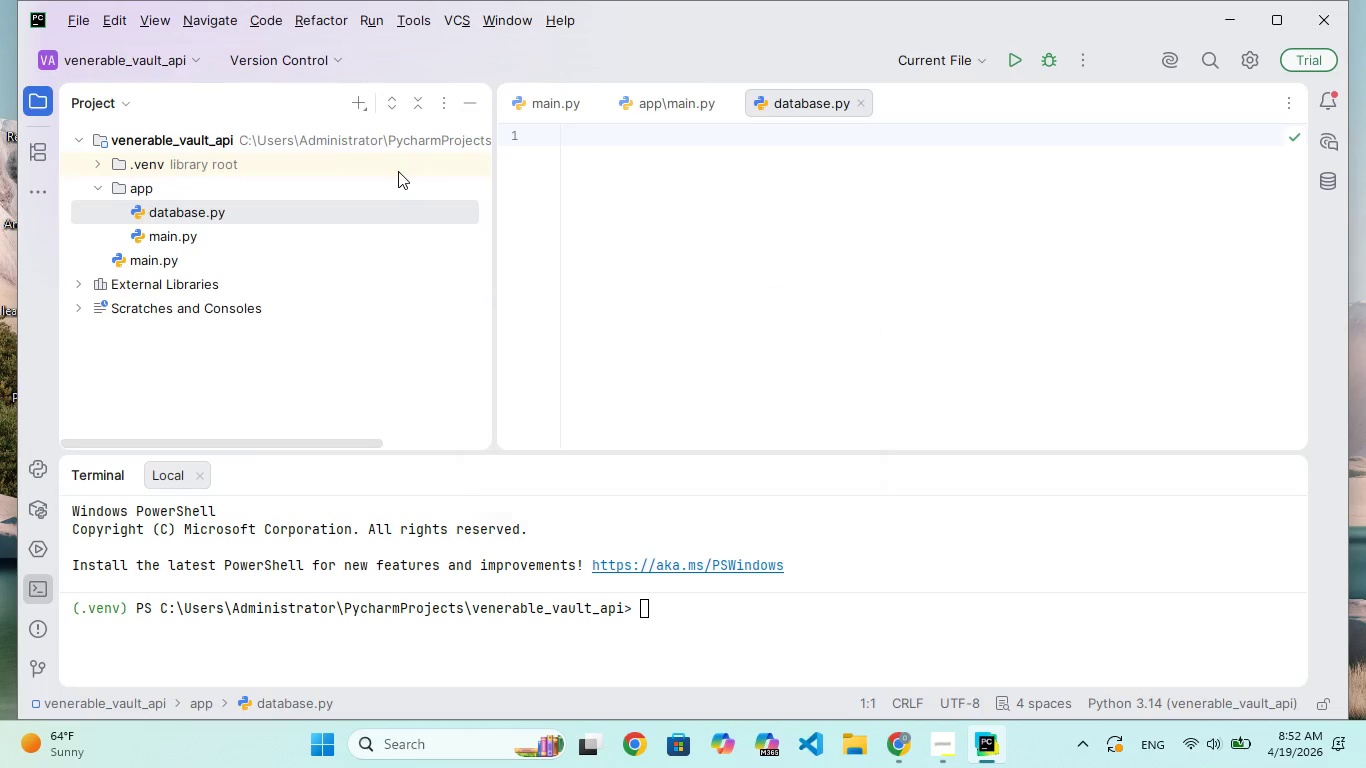 
key(Enter)
 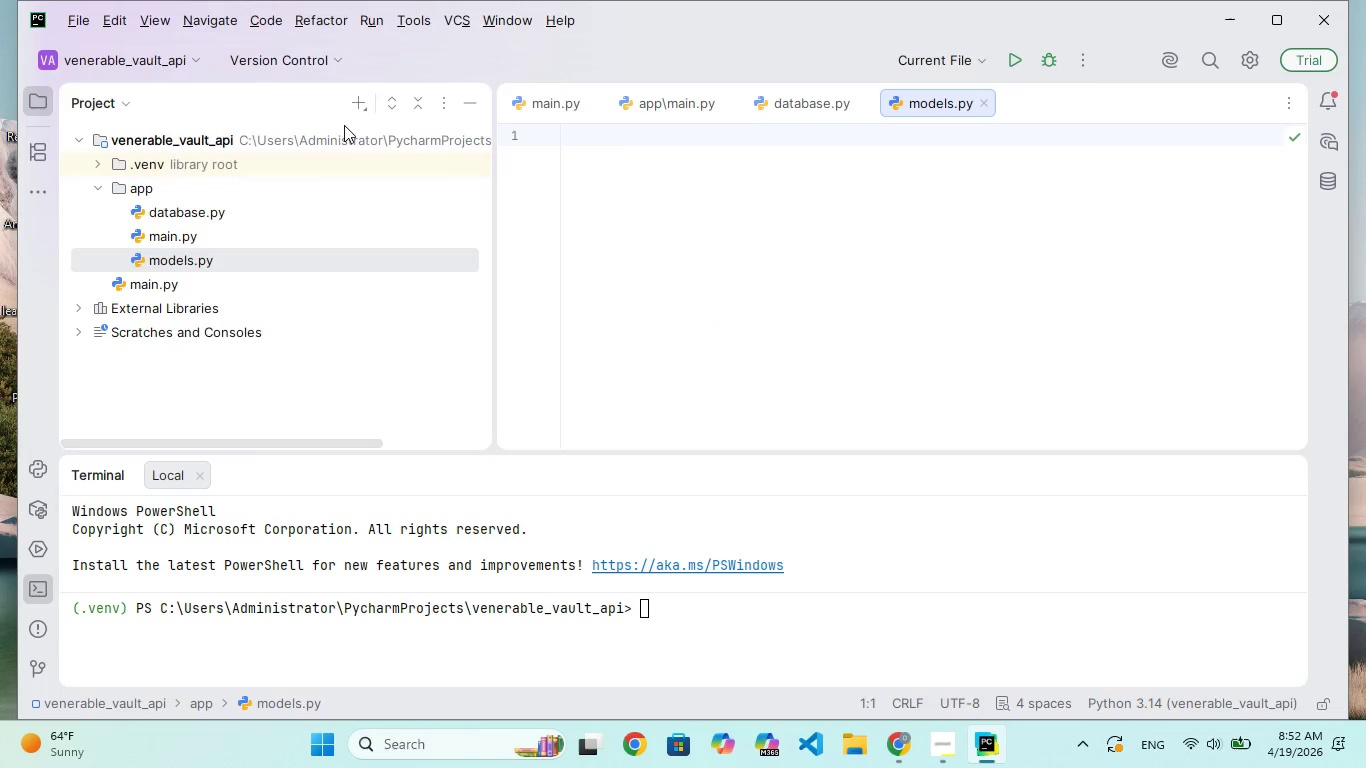 
left_click([360, 109])
 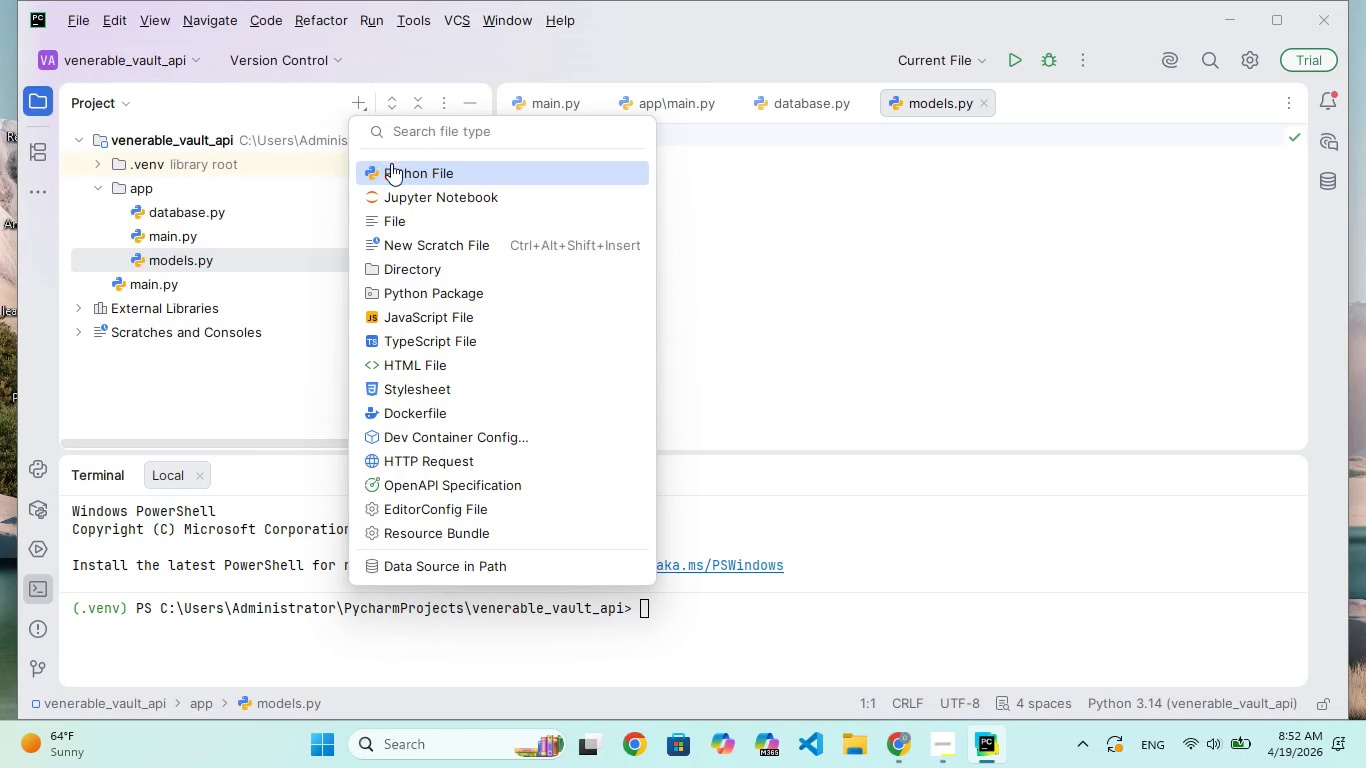 
left_click([393, 164])
 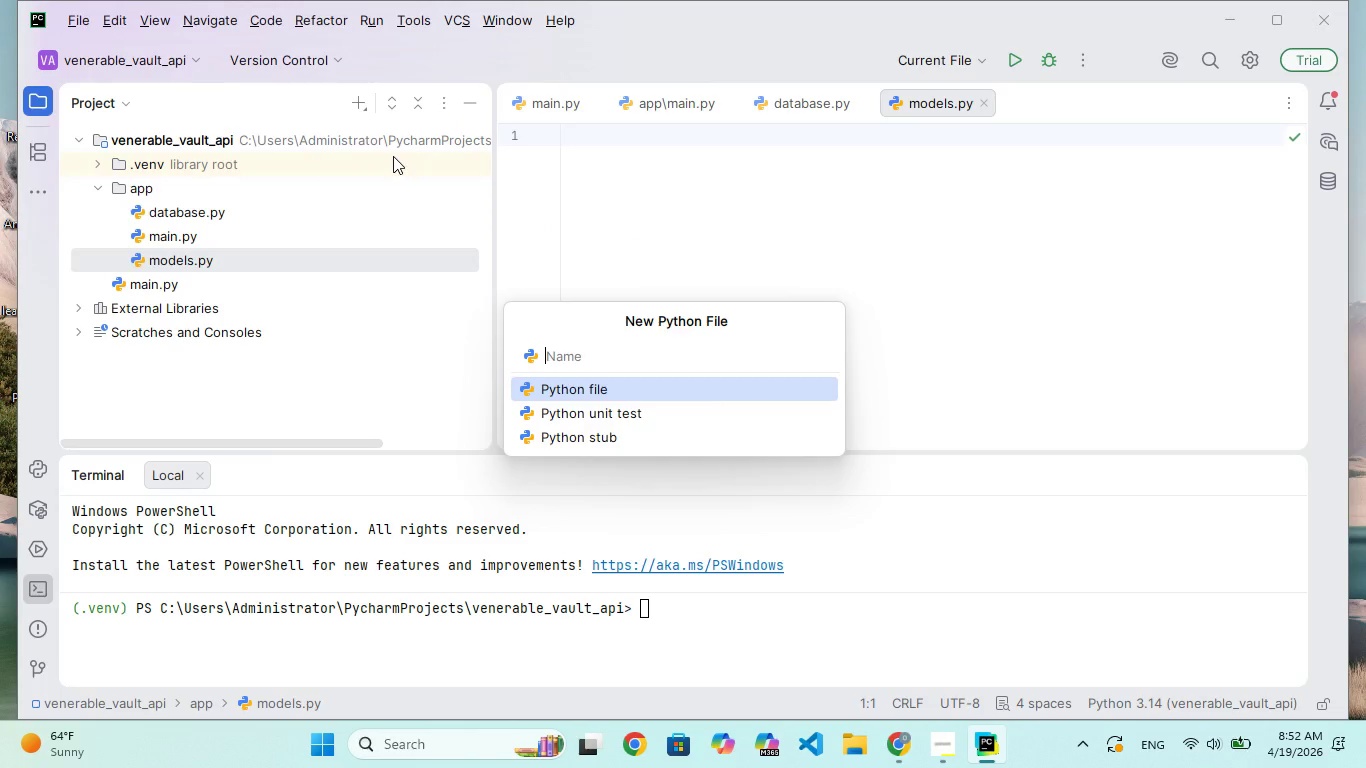 
type(schemas.py)
 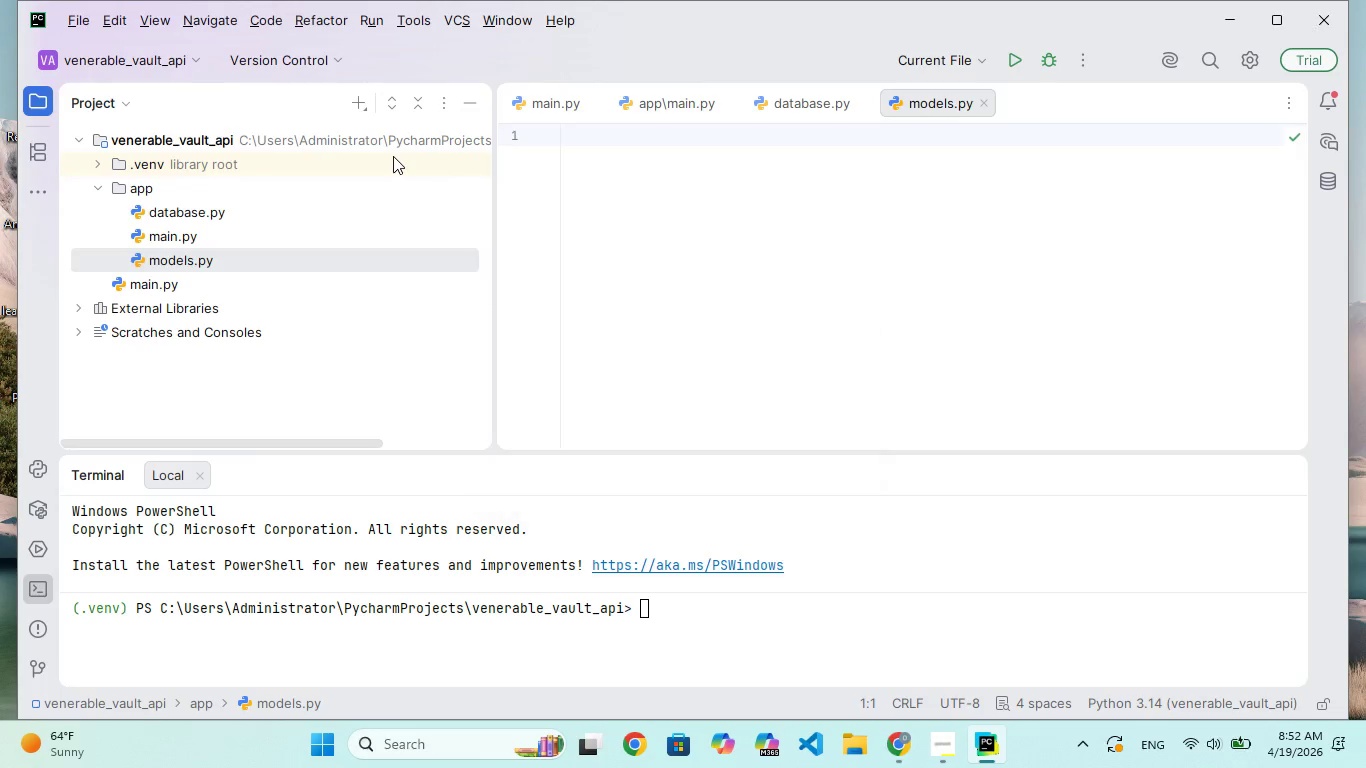 
key(Enter)
 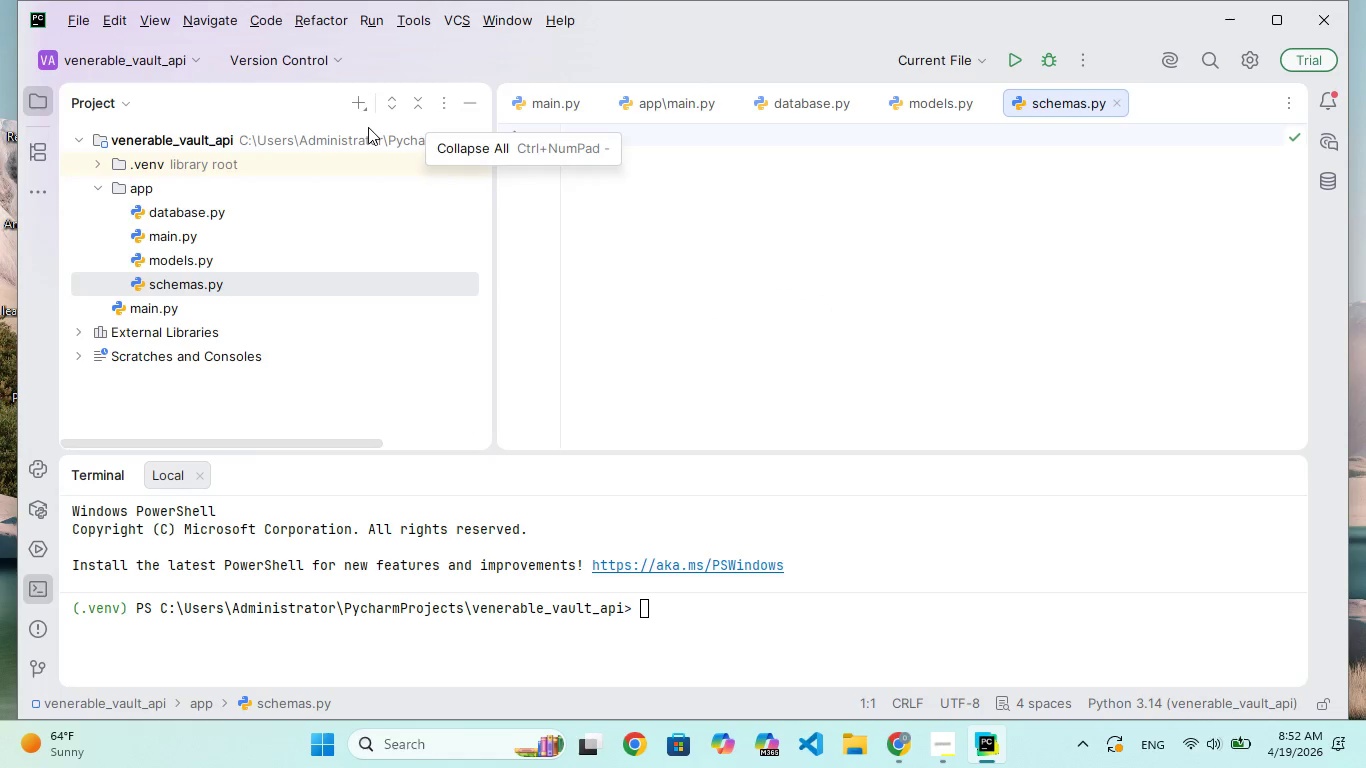 
left_click([361, 107])
 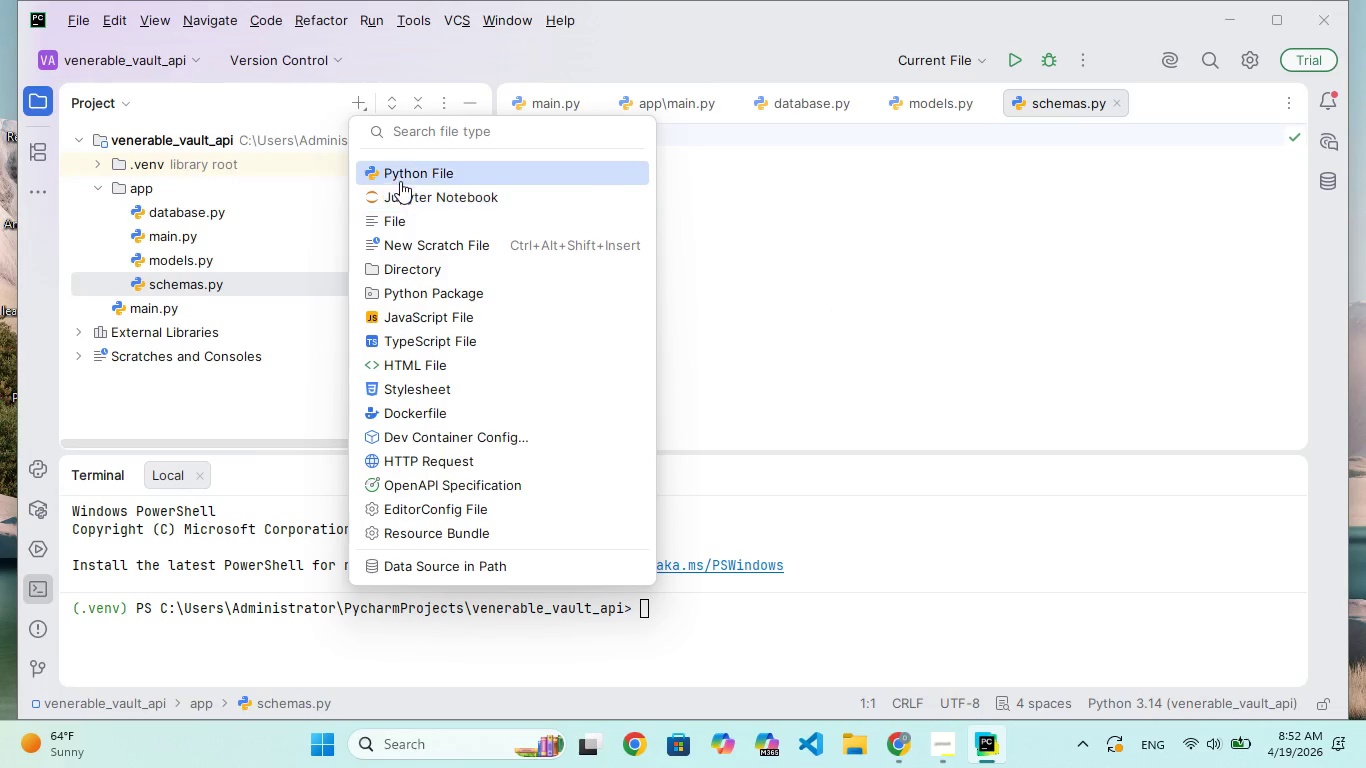 
left_click([402, 176])
 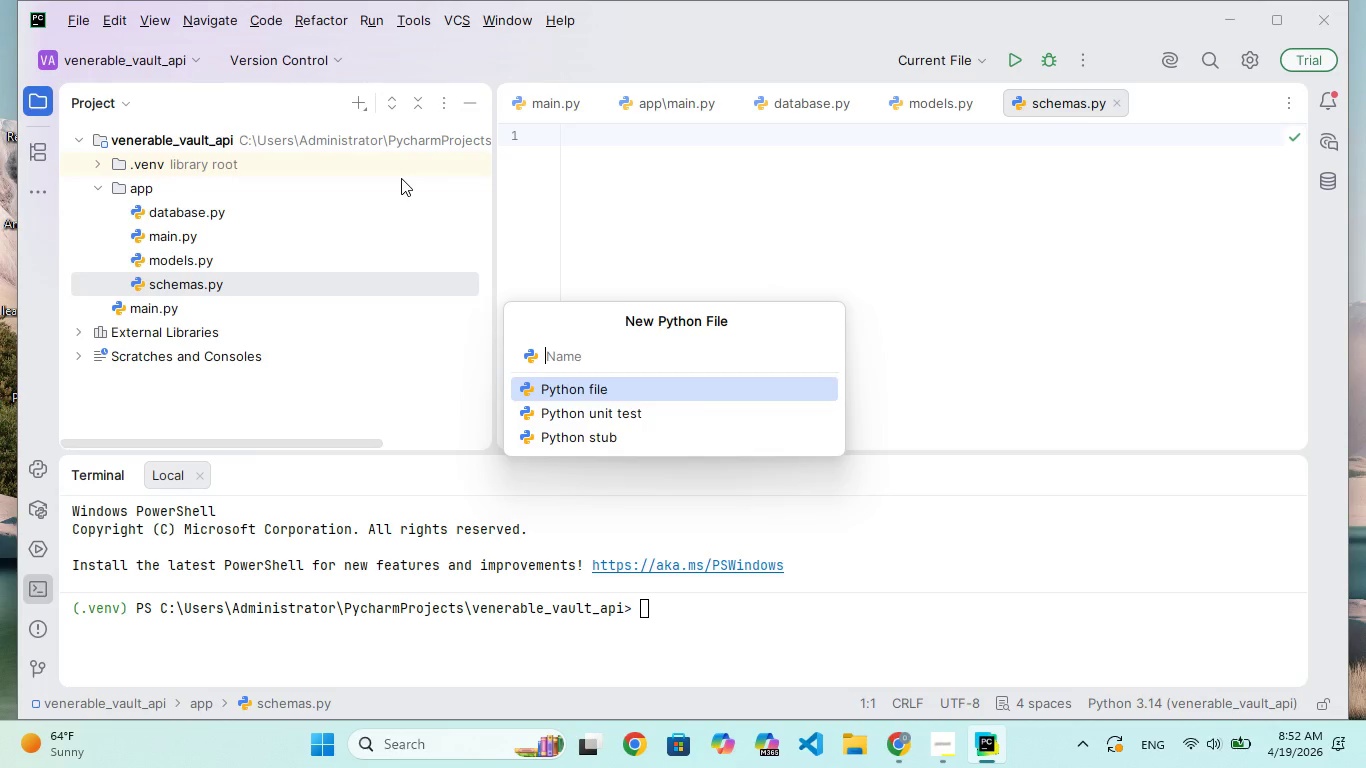 
type(crud.py)
 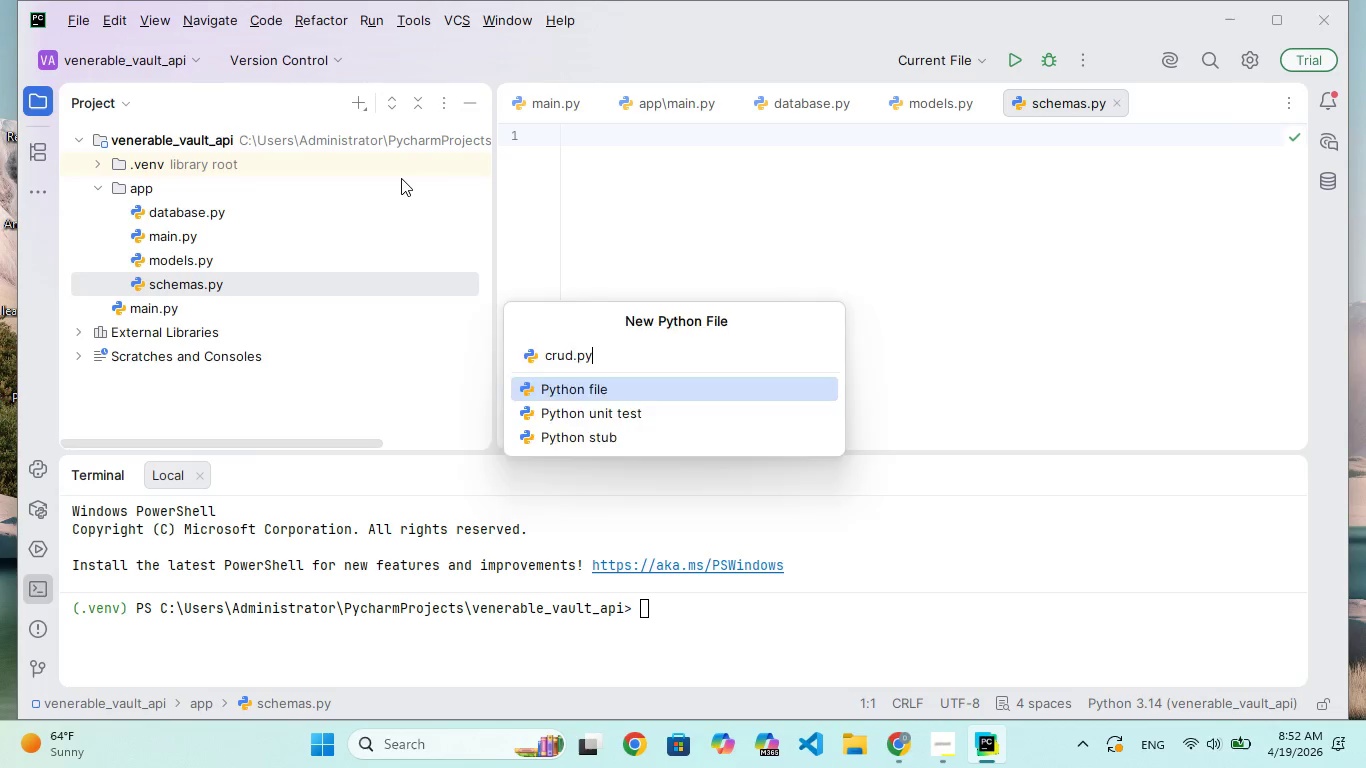 
key(Enter)
 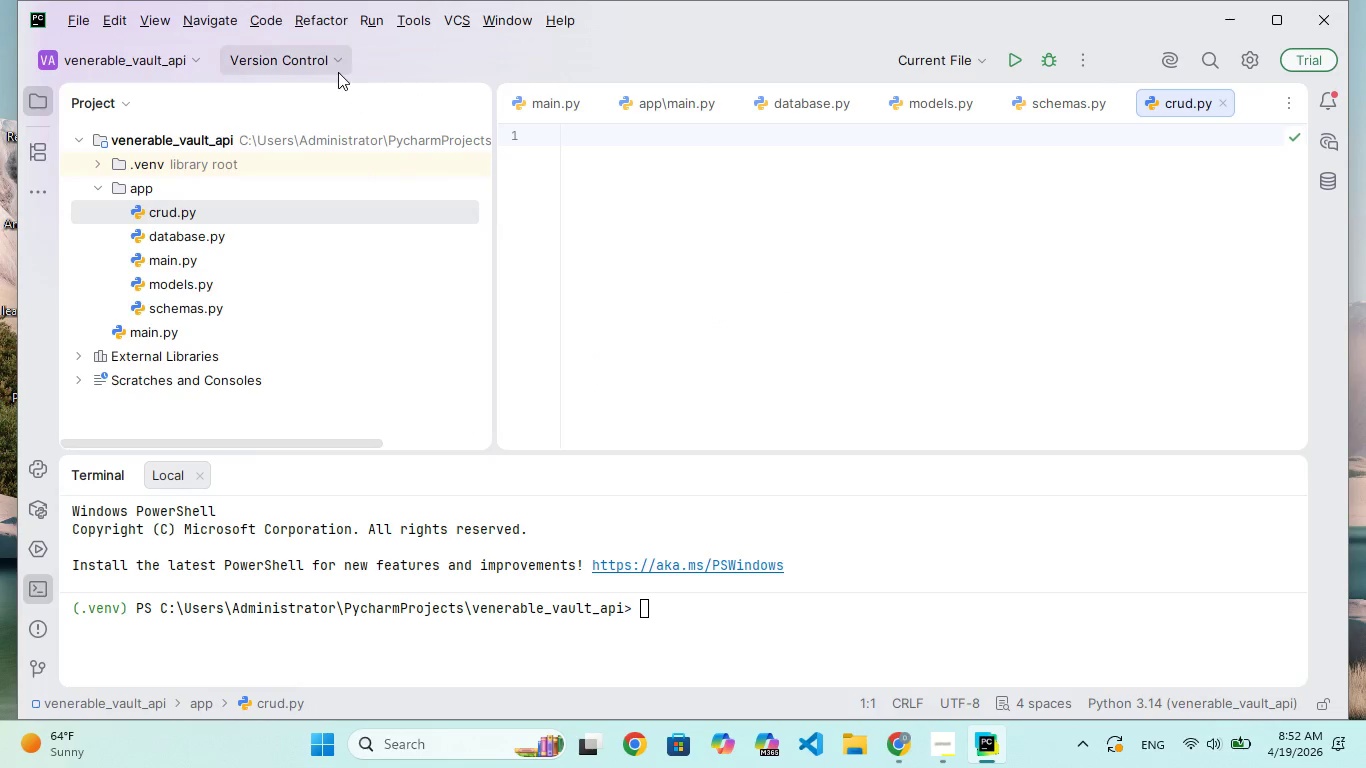 
left_click([365, 107])
 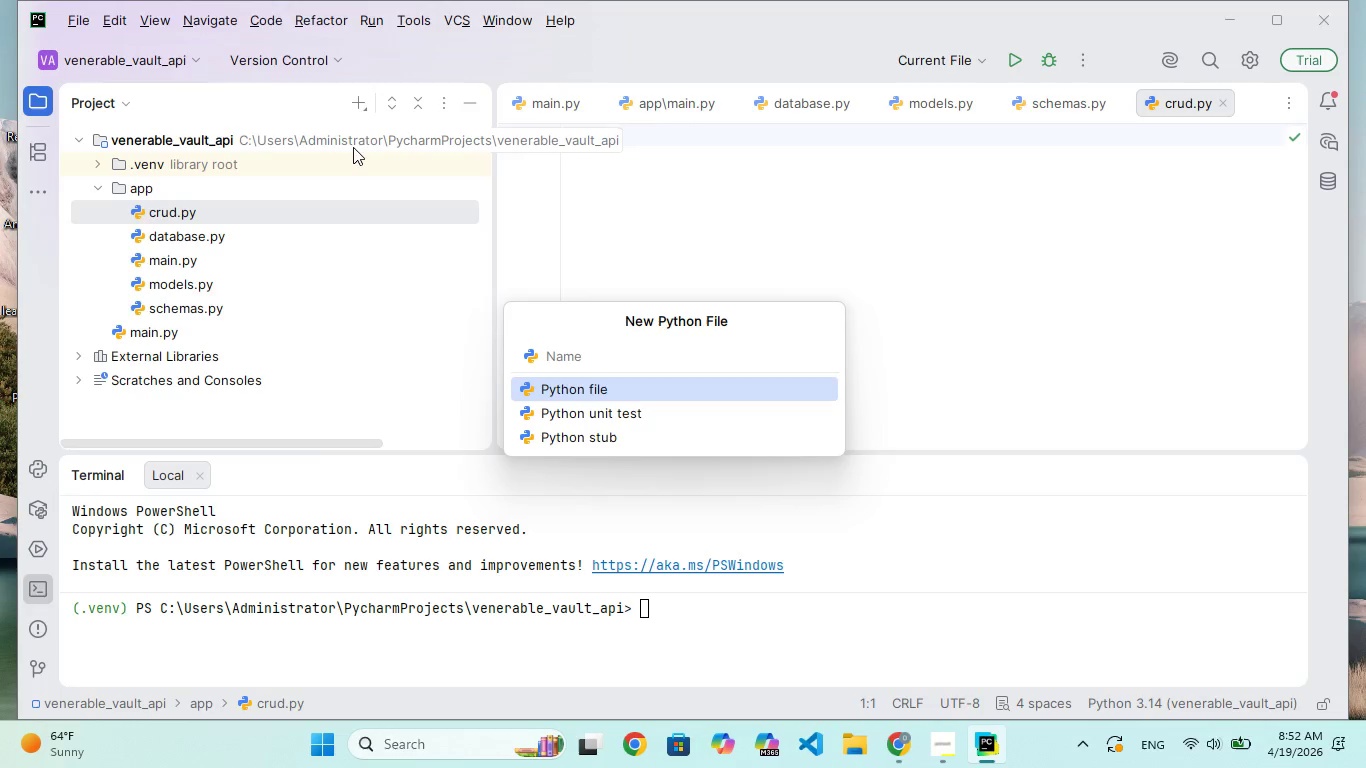 
type(valuation.py)
 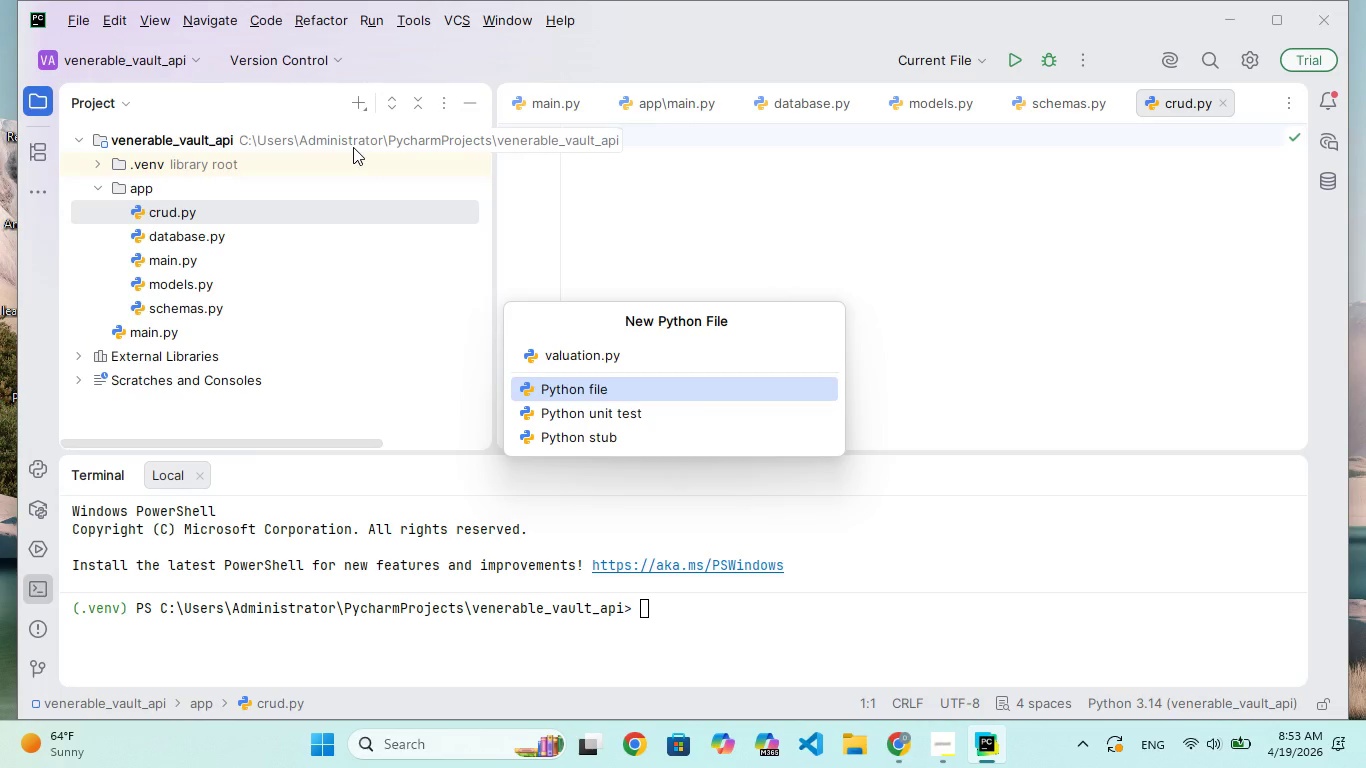 
key(Enter)
 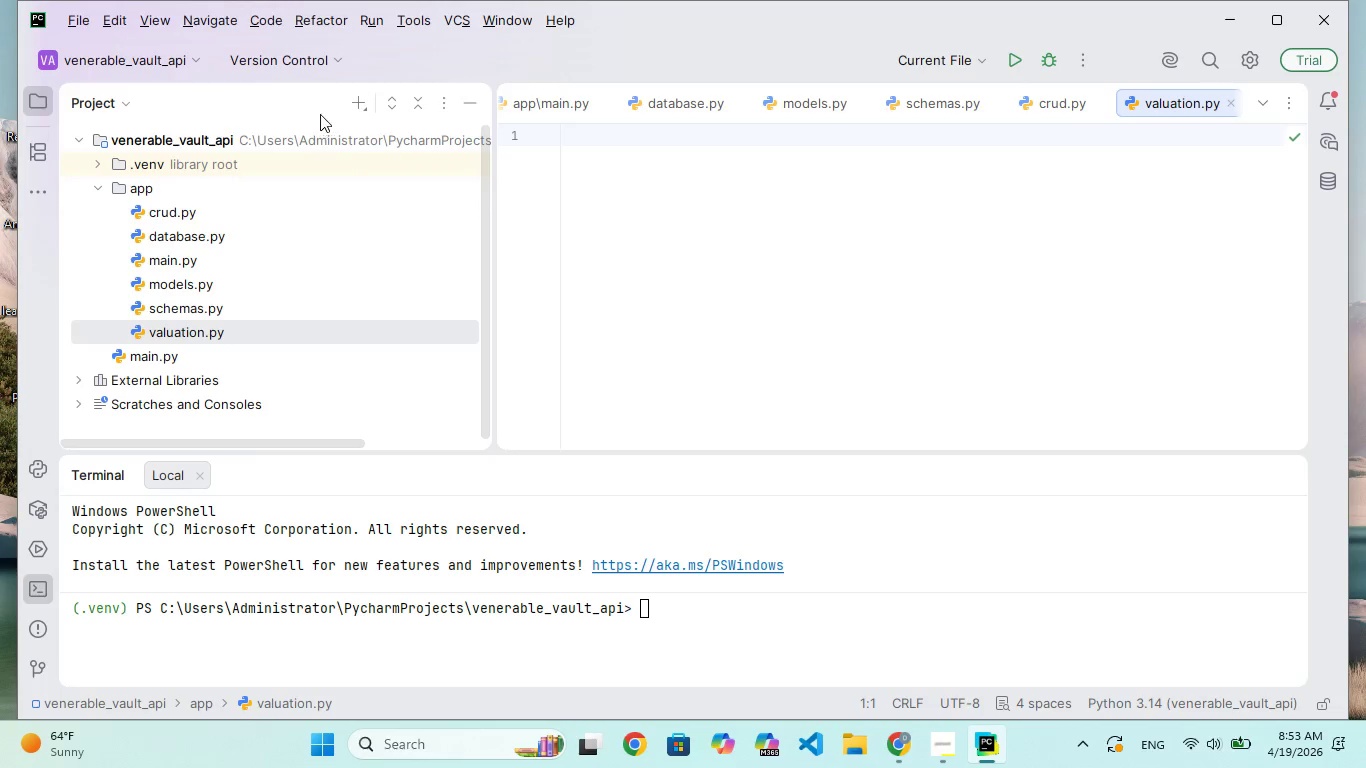 
left_click([363, 111])
 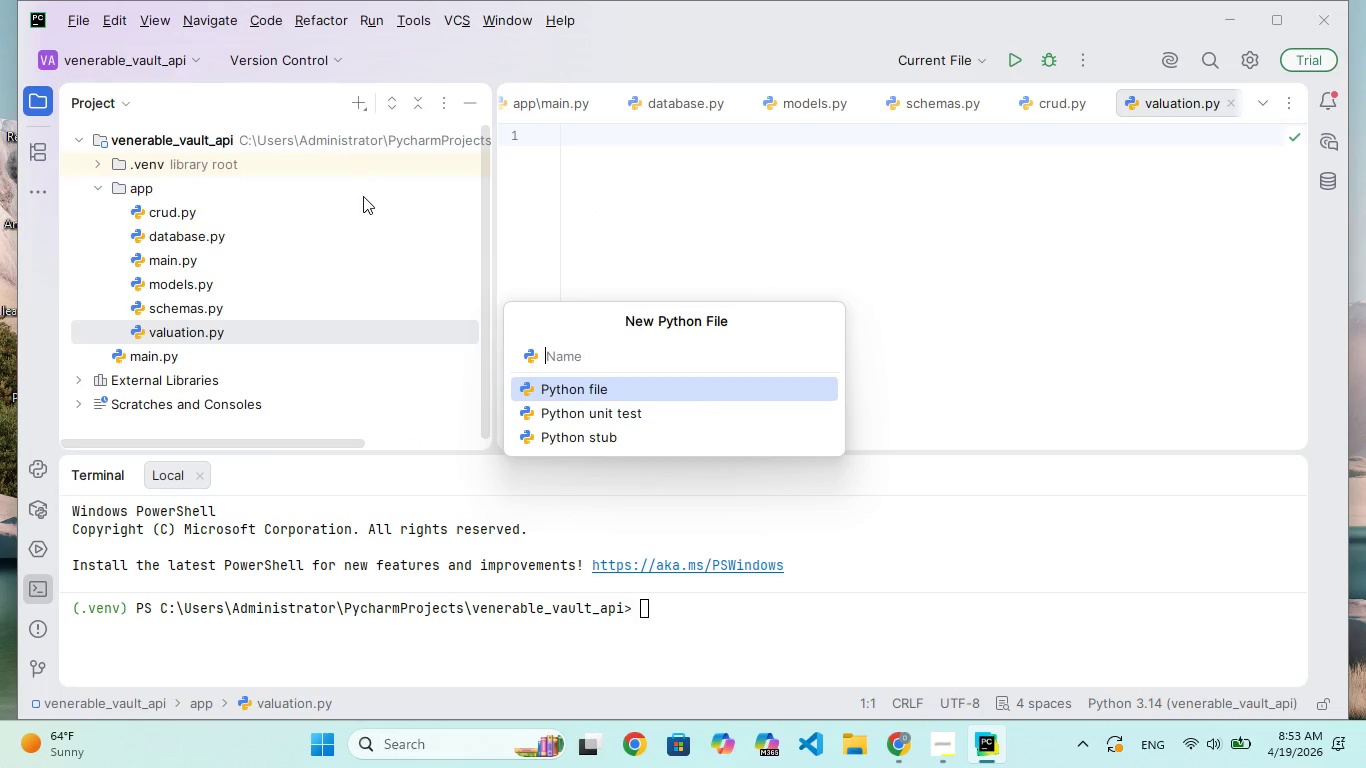 
type(rut.py)
 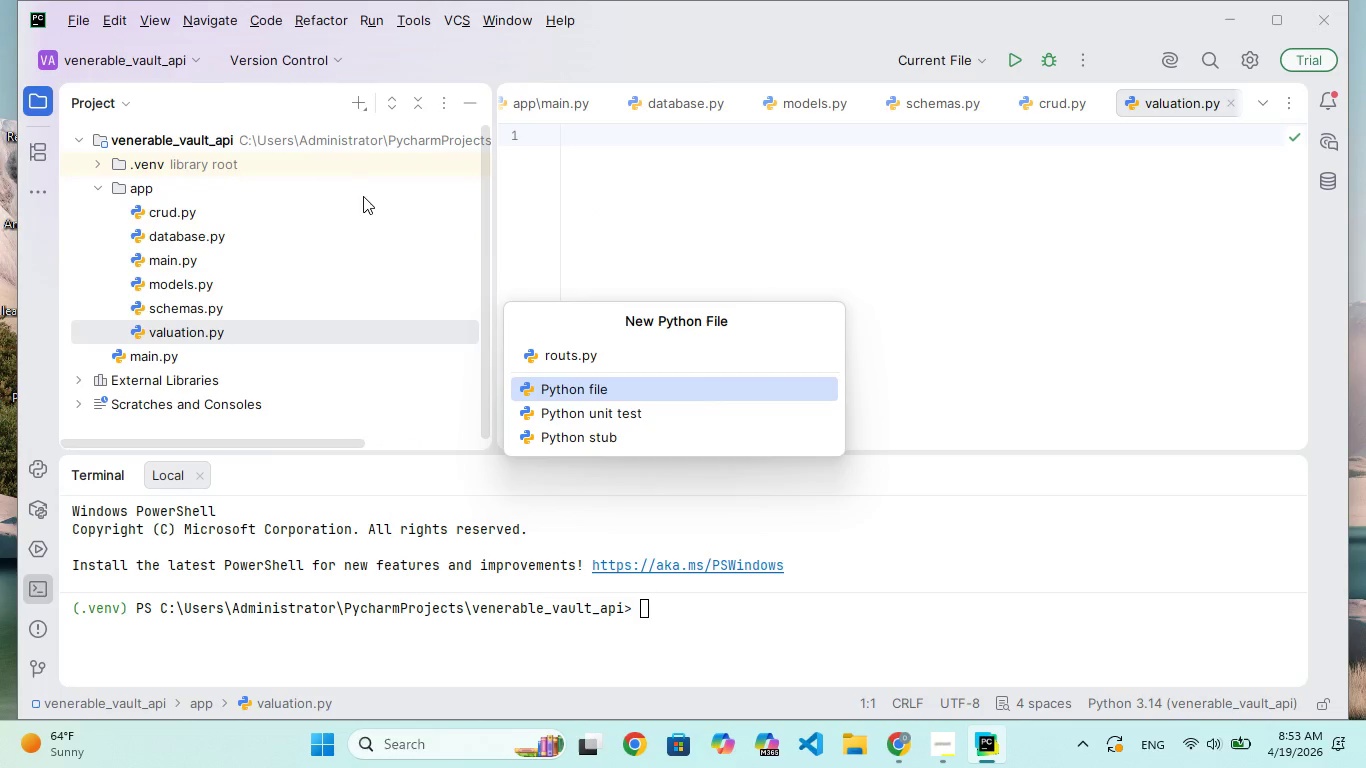 
hold_key(key=O, duration=0.36)
 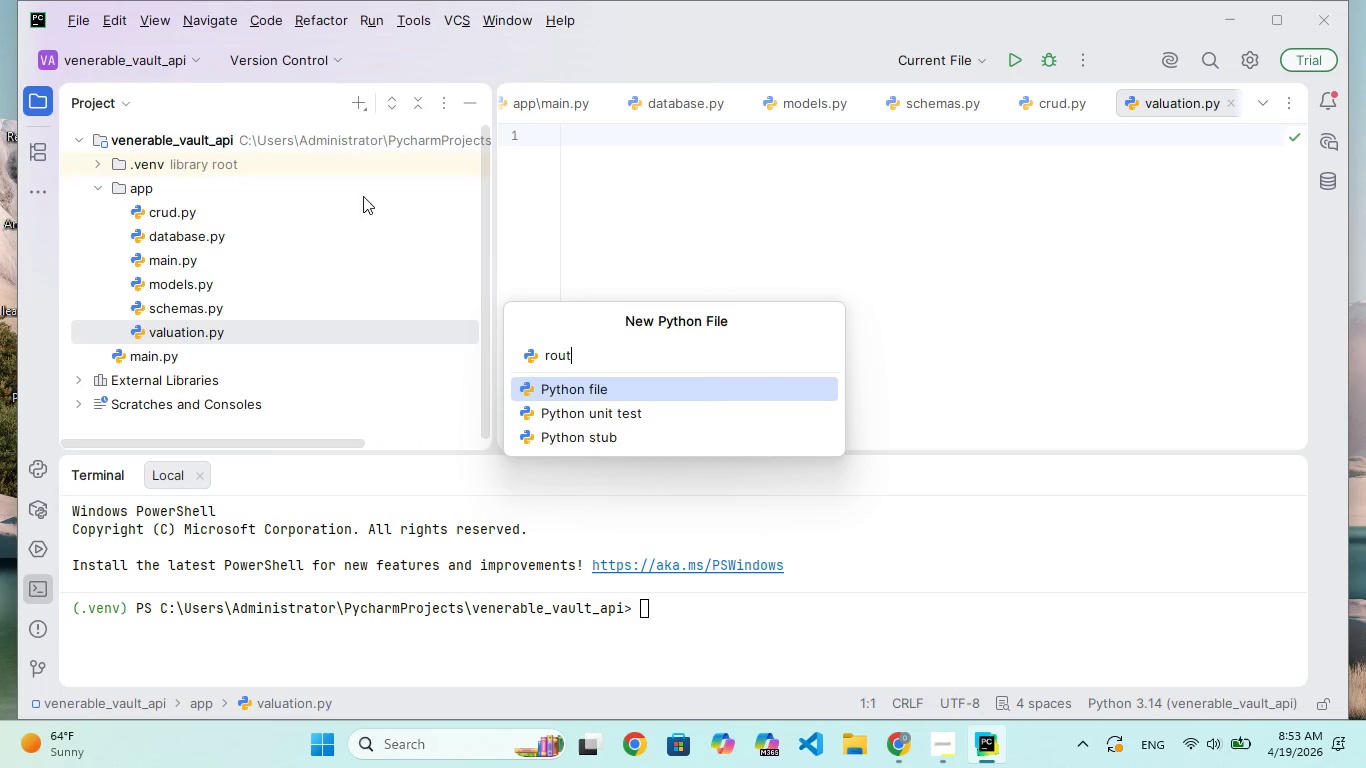 
hold_key(key=S, duration=0.33)
 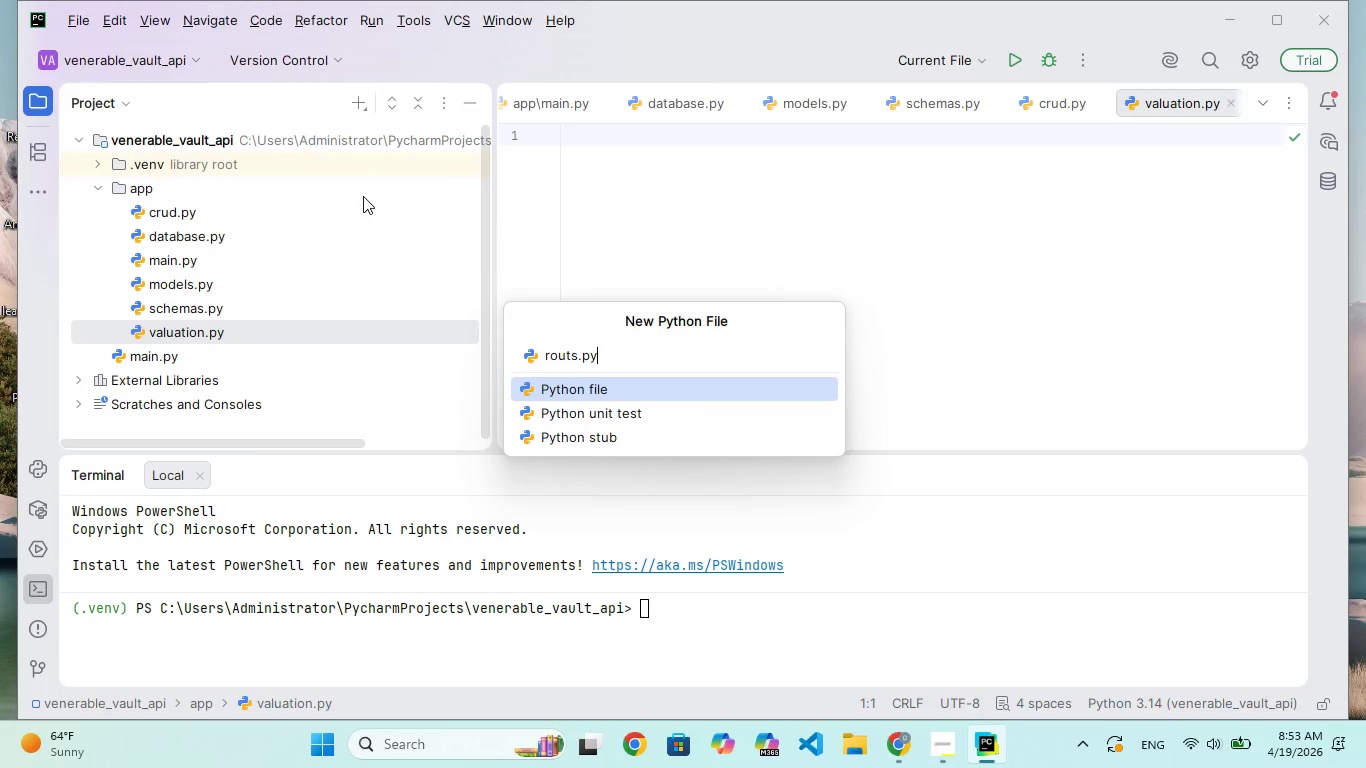 
key(ArrowLeft)
 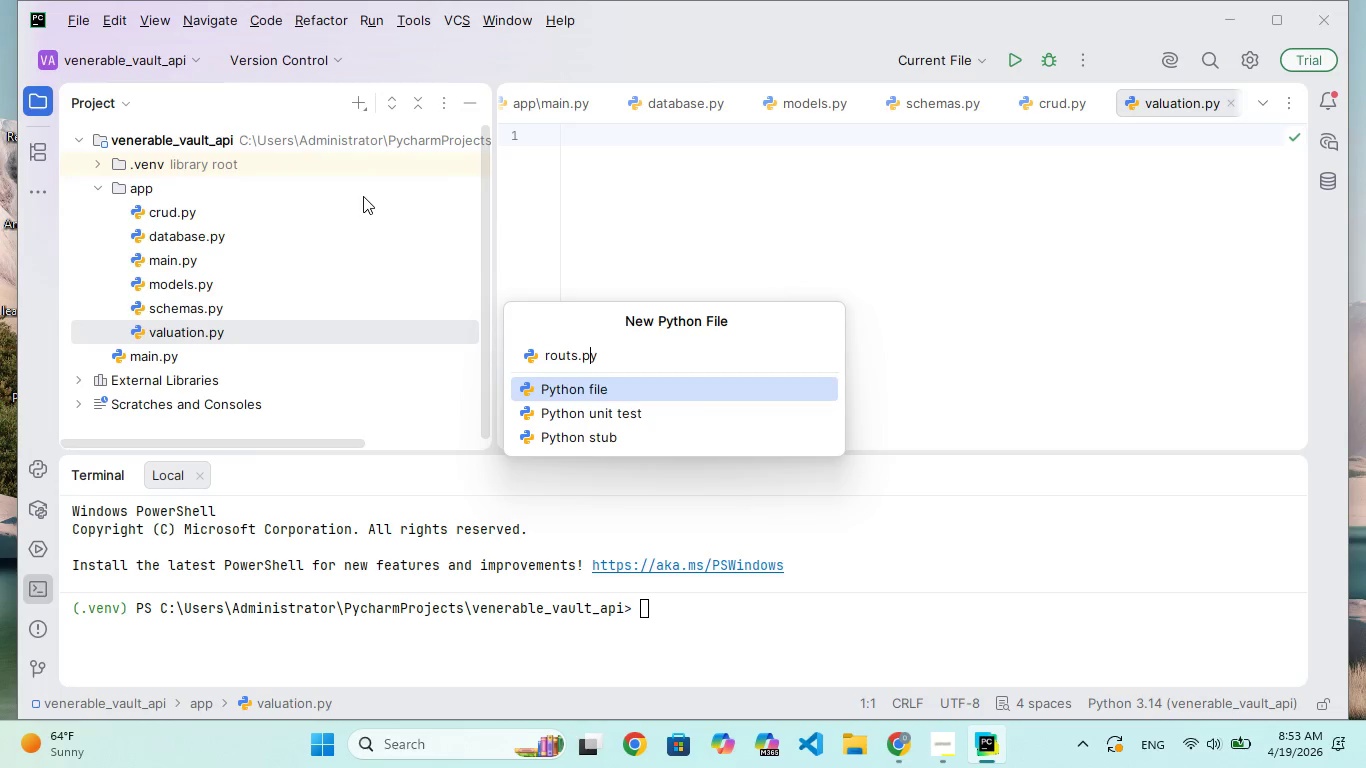 
key(ArrowLeft)
 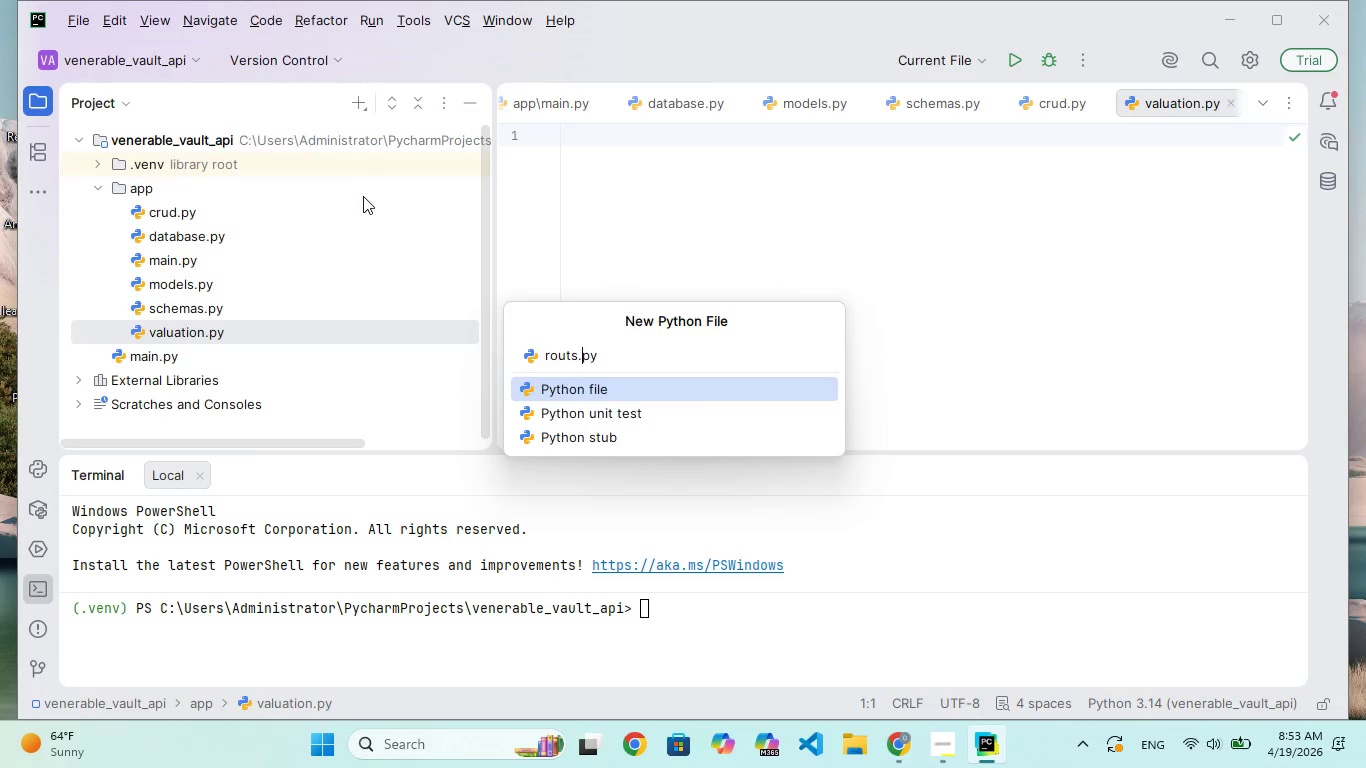 
key(ArrowLeft)
 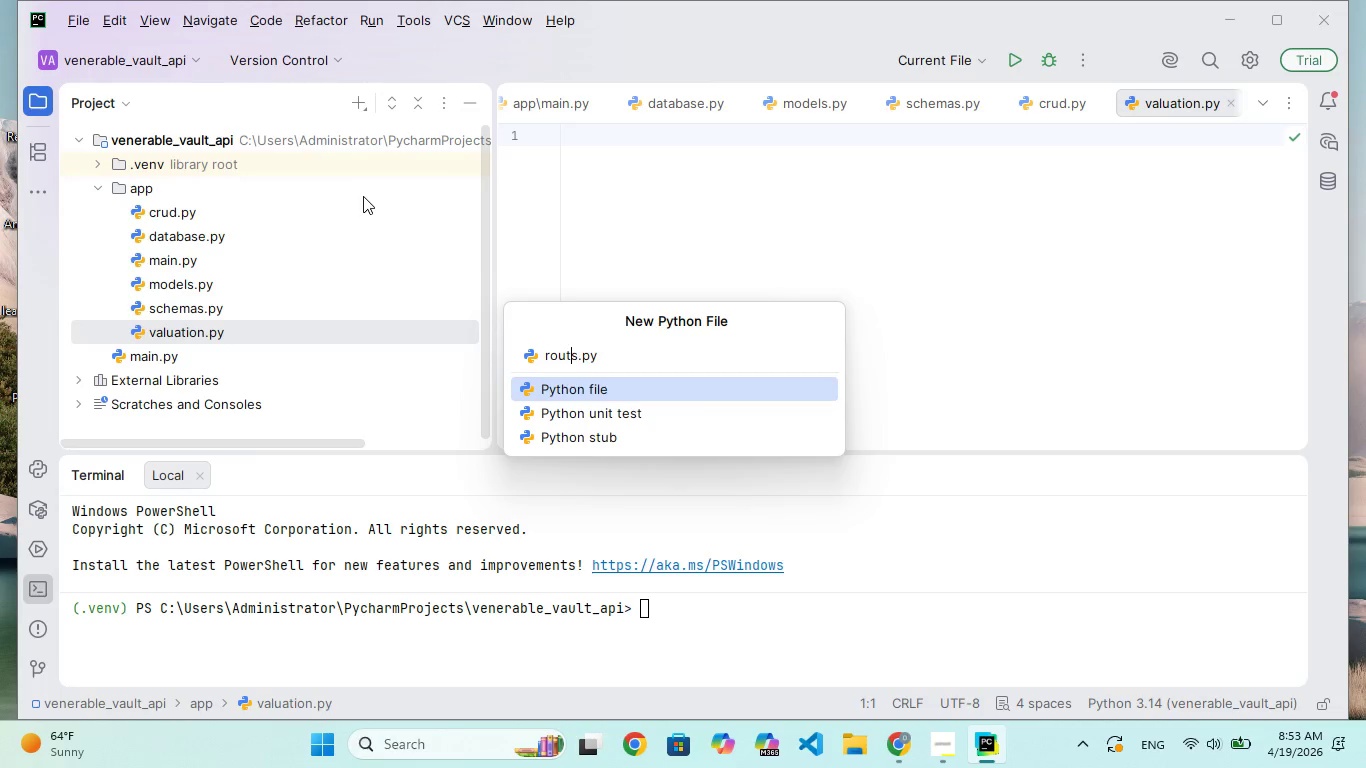 
key(ArrowLeft)
 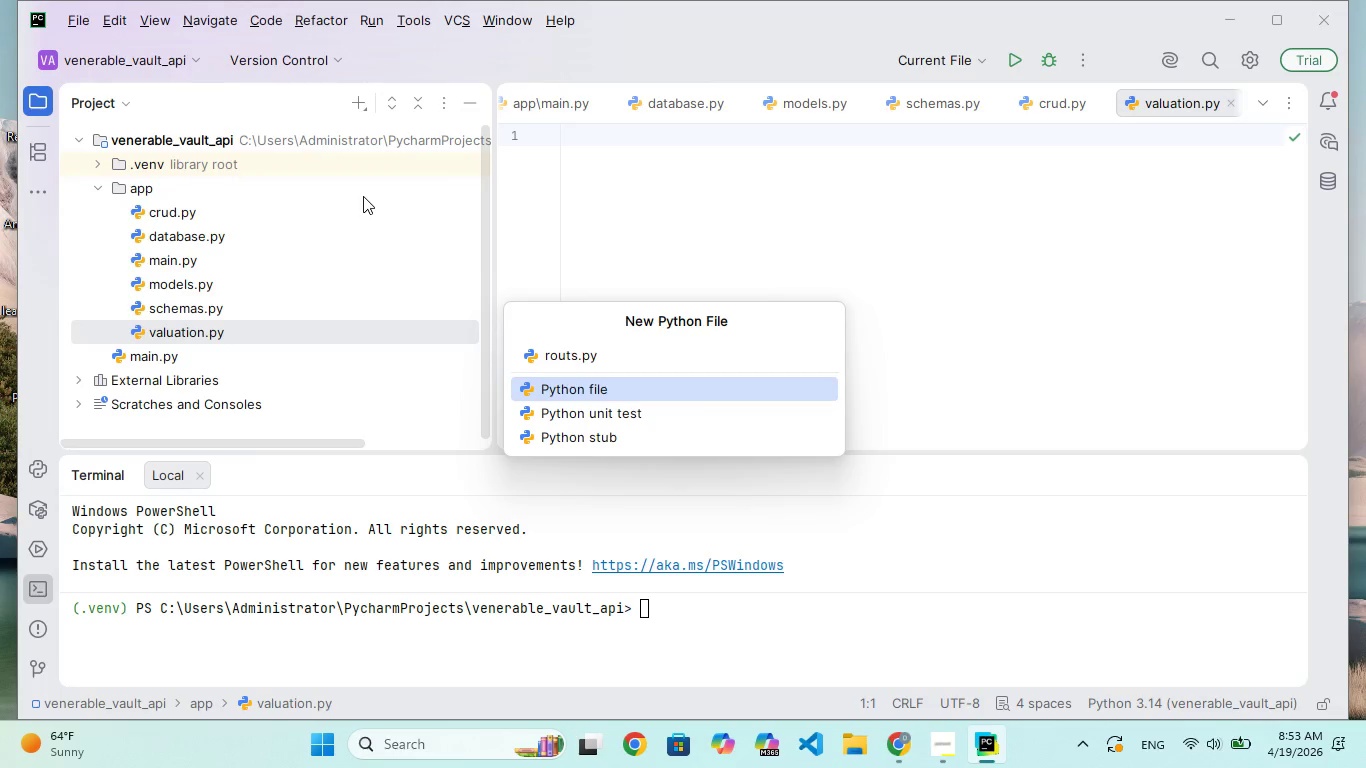 
key(E)
 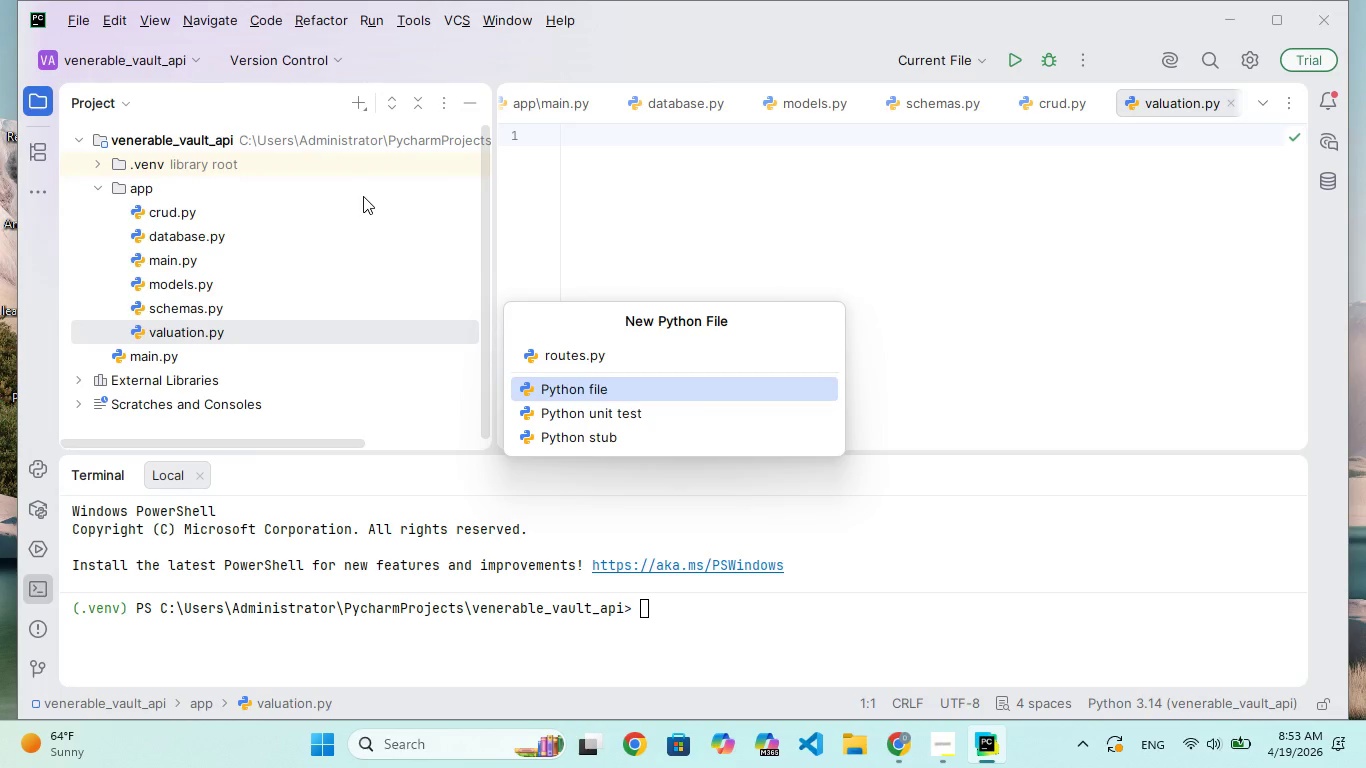 
key(ArrowRight)
 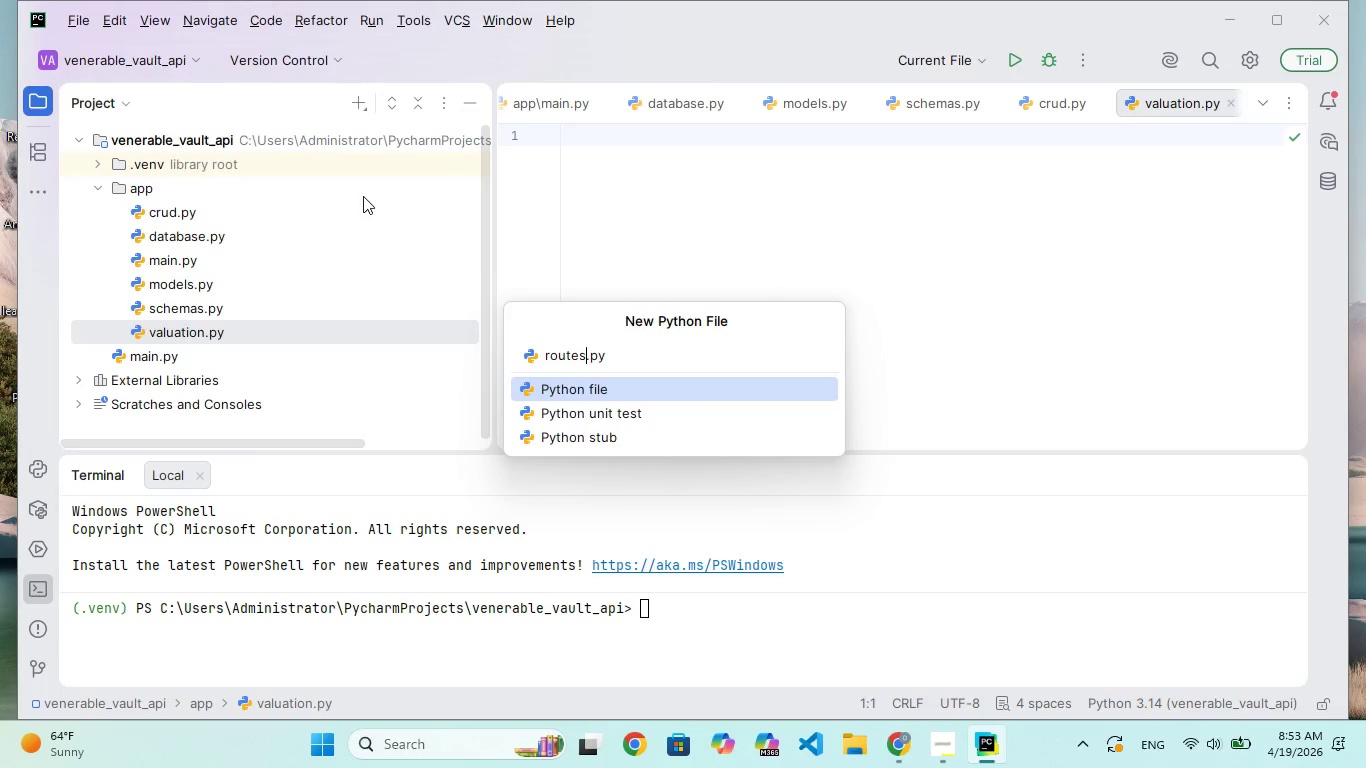 
key(ArrowRight)
 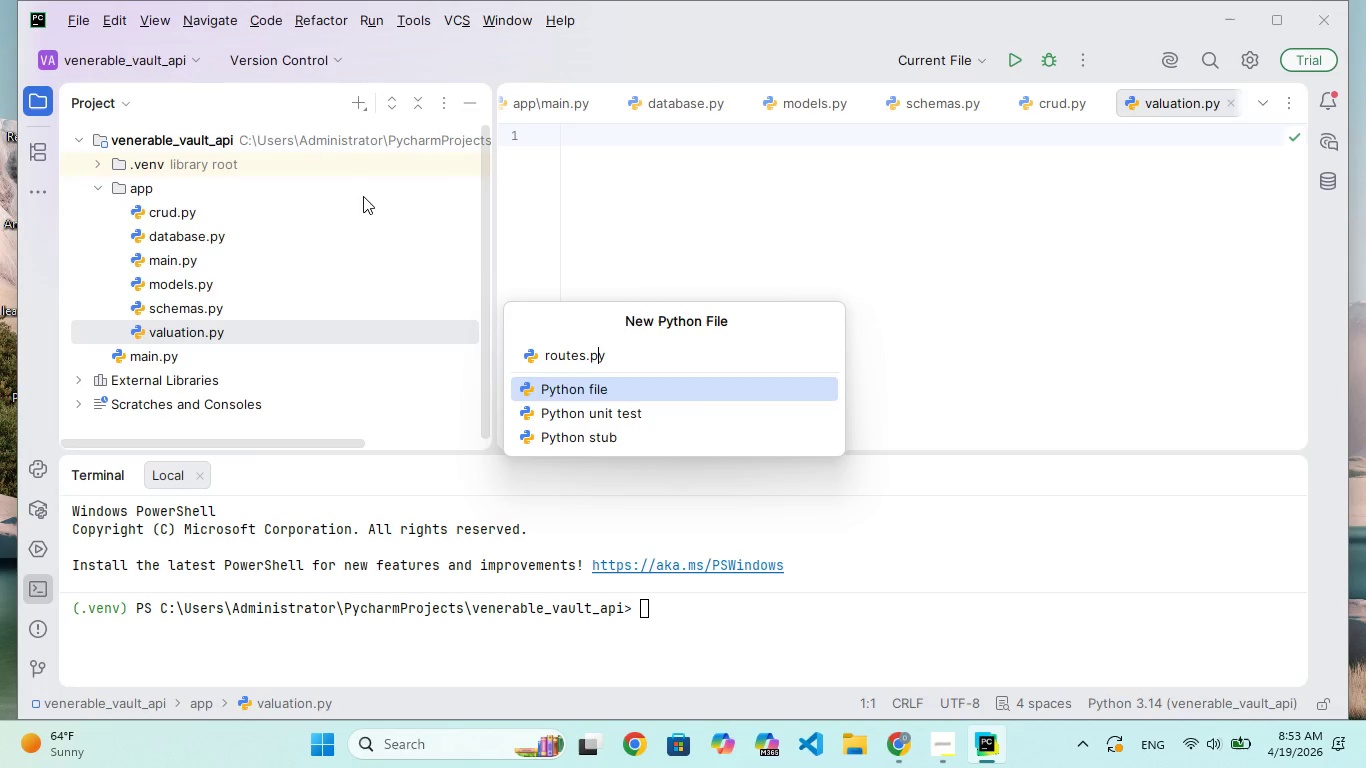 
key(ArrowRight)
 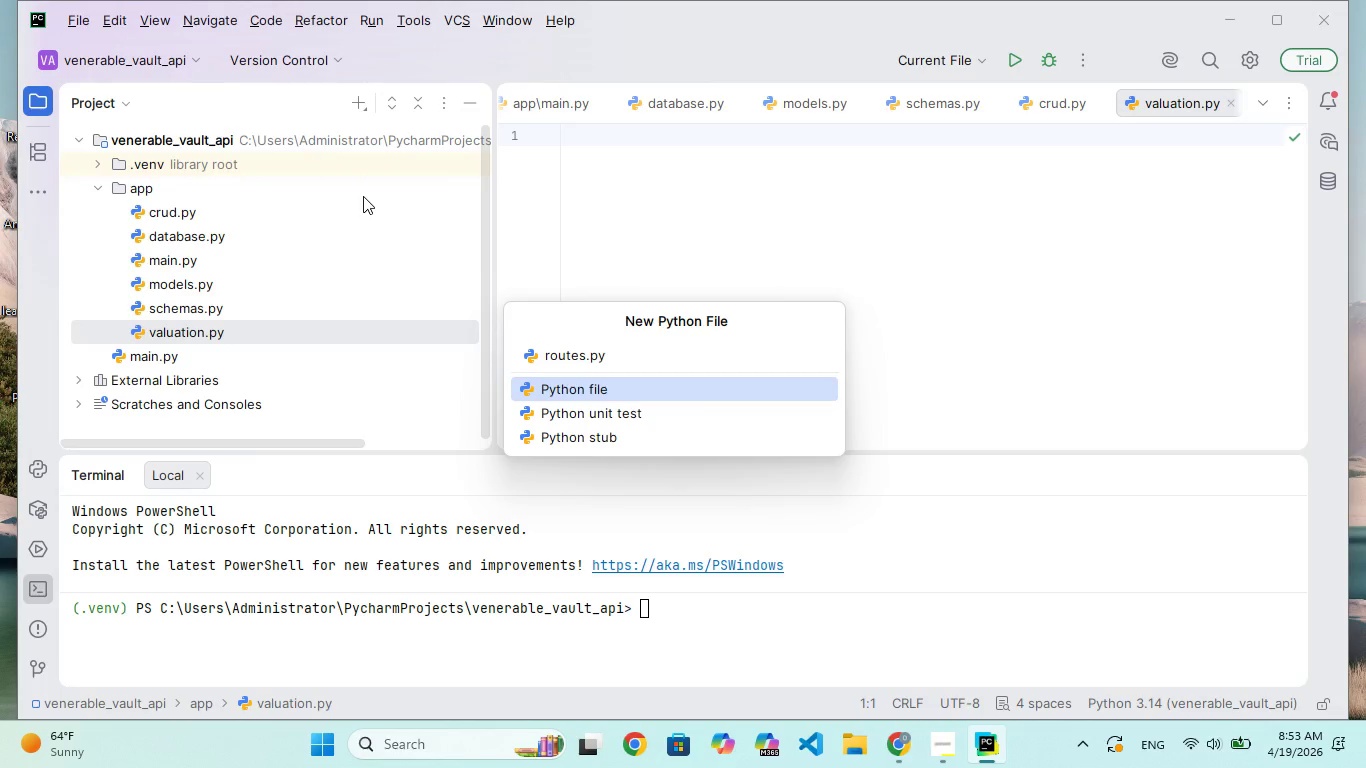 
key(ArrowRight)
 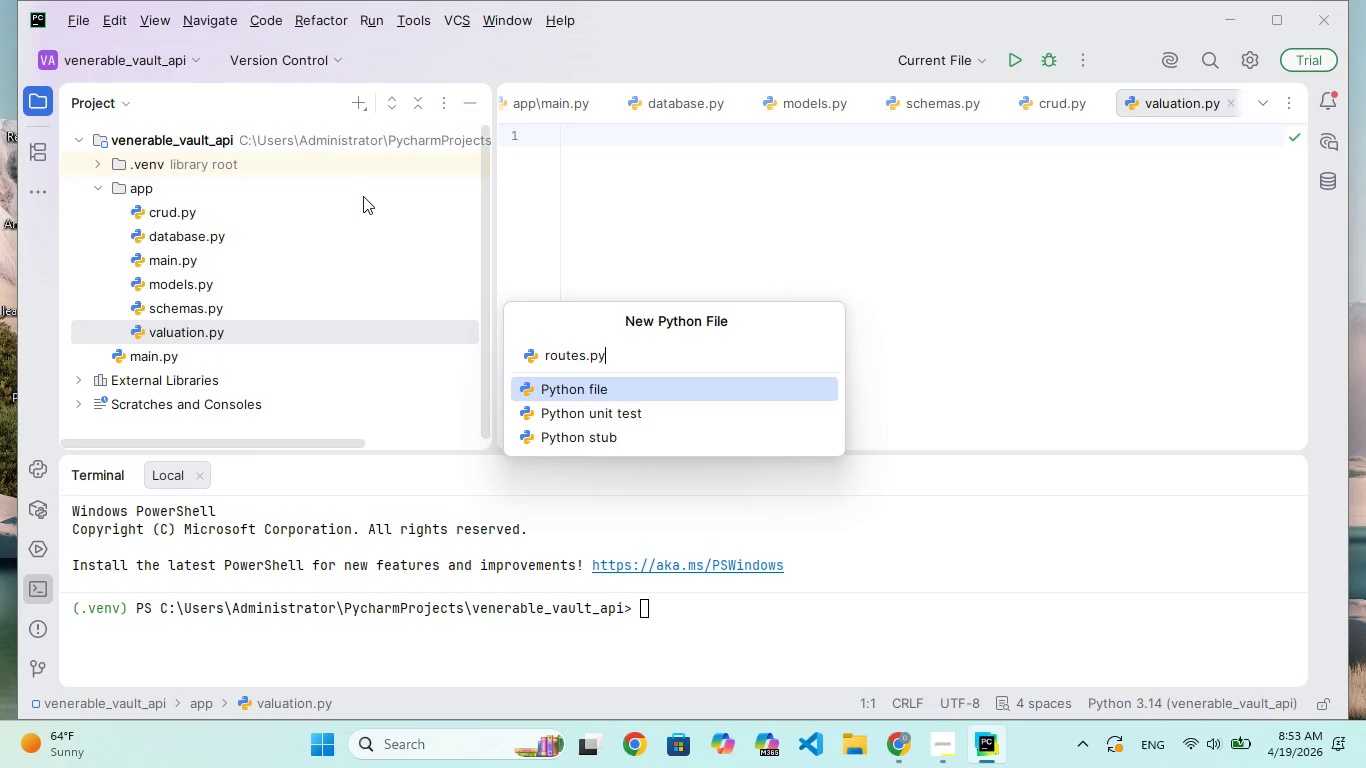 
hold_key(key=Backspace, duration=1.01)
 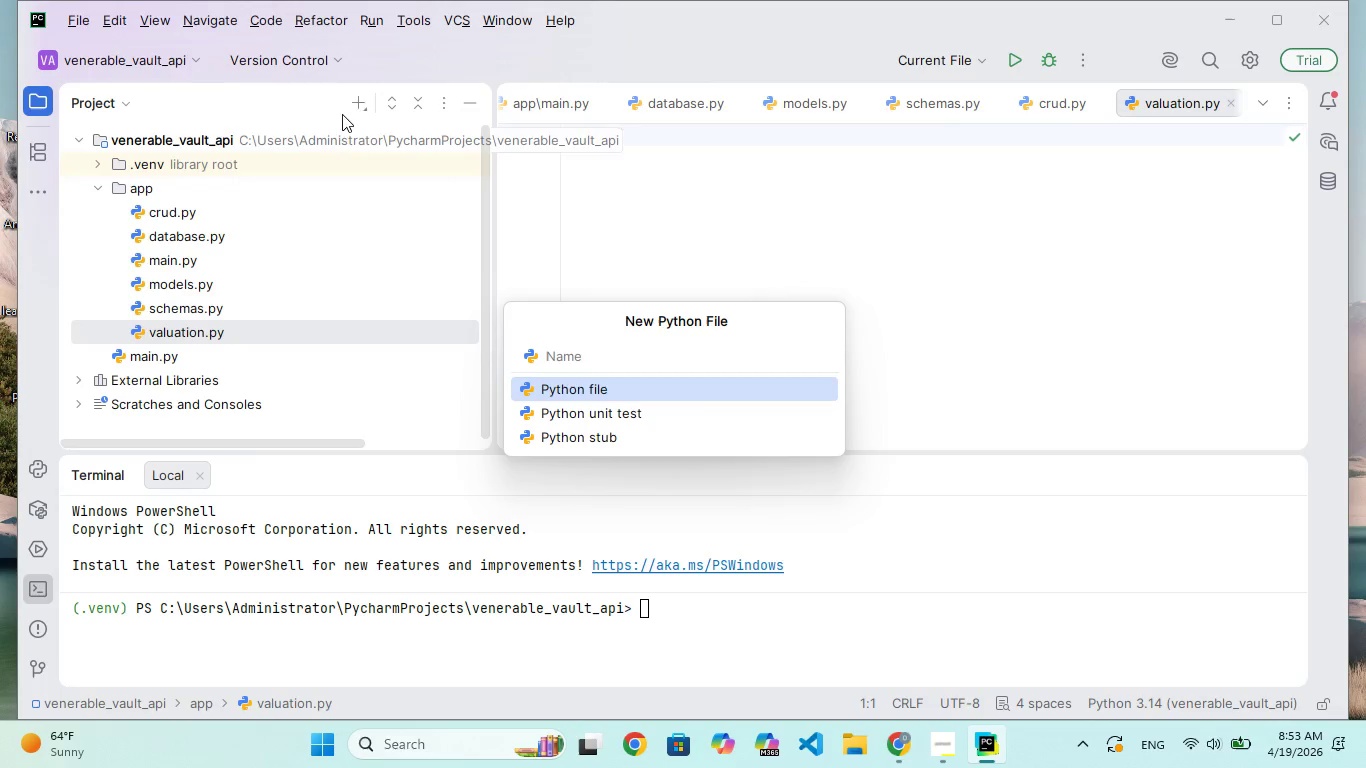 
left_click([362, 97])
 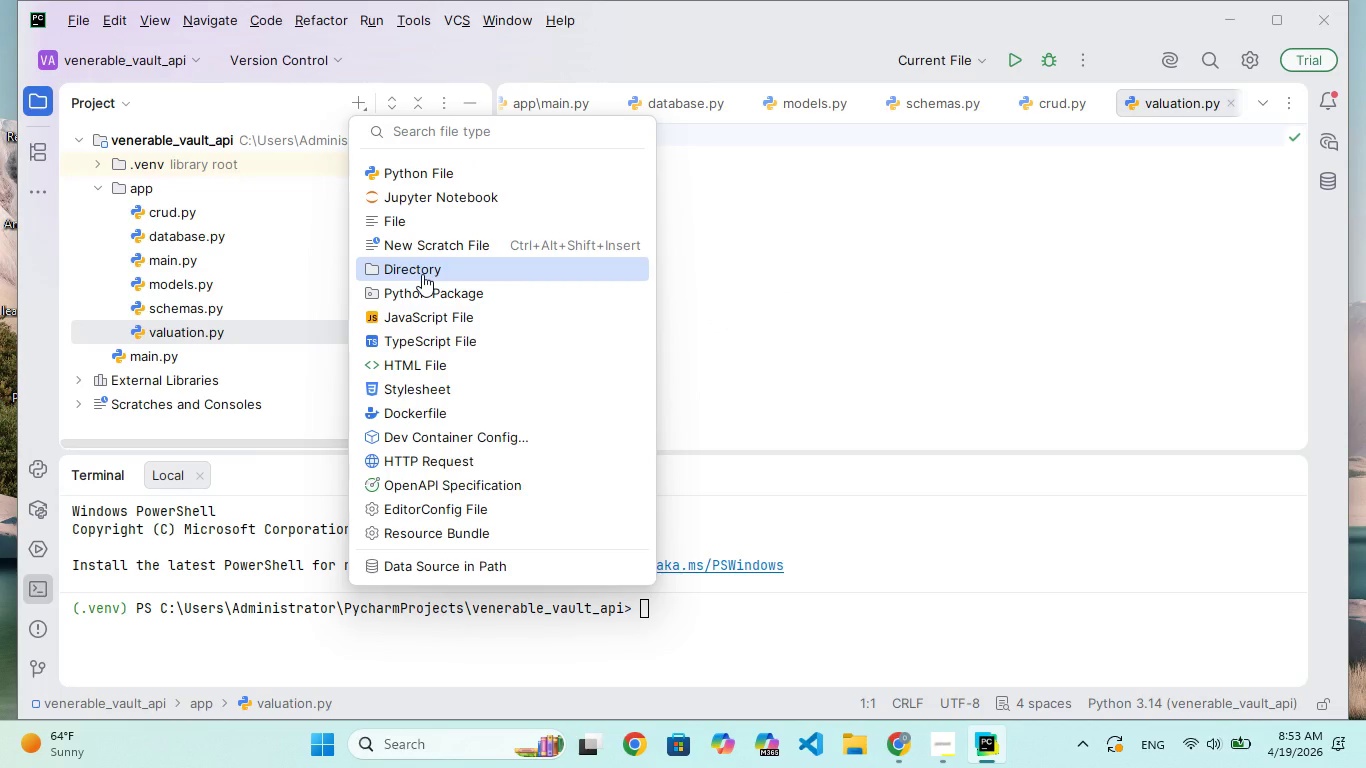 
left_click([422, 274])
 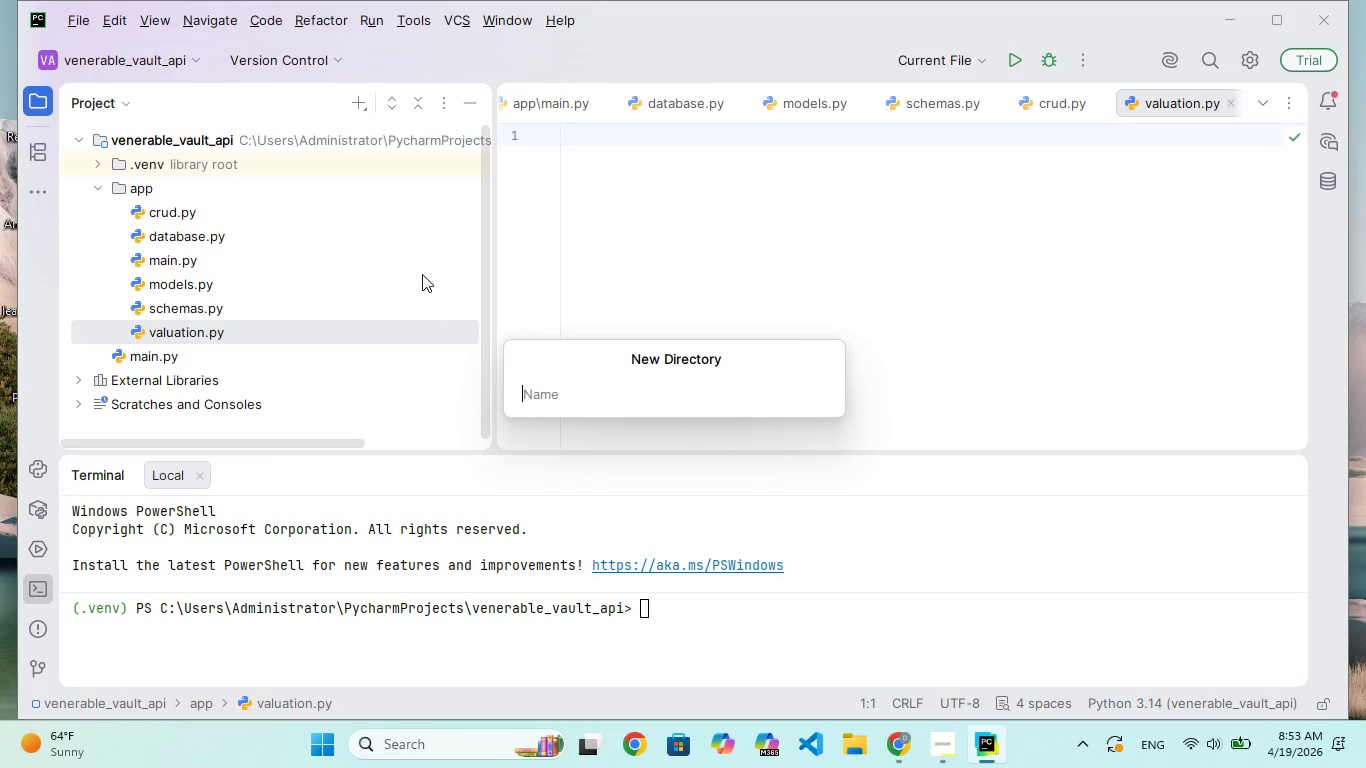 
type(routs.py)
key(Backspace)
key(Backspace)
key(Backspace)
 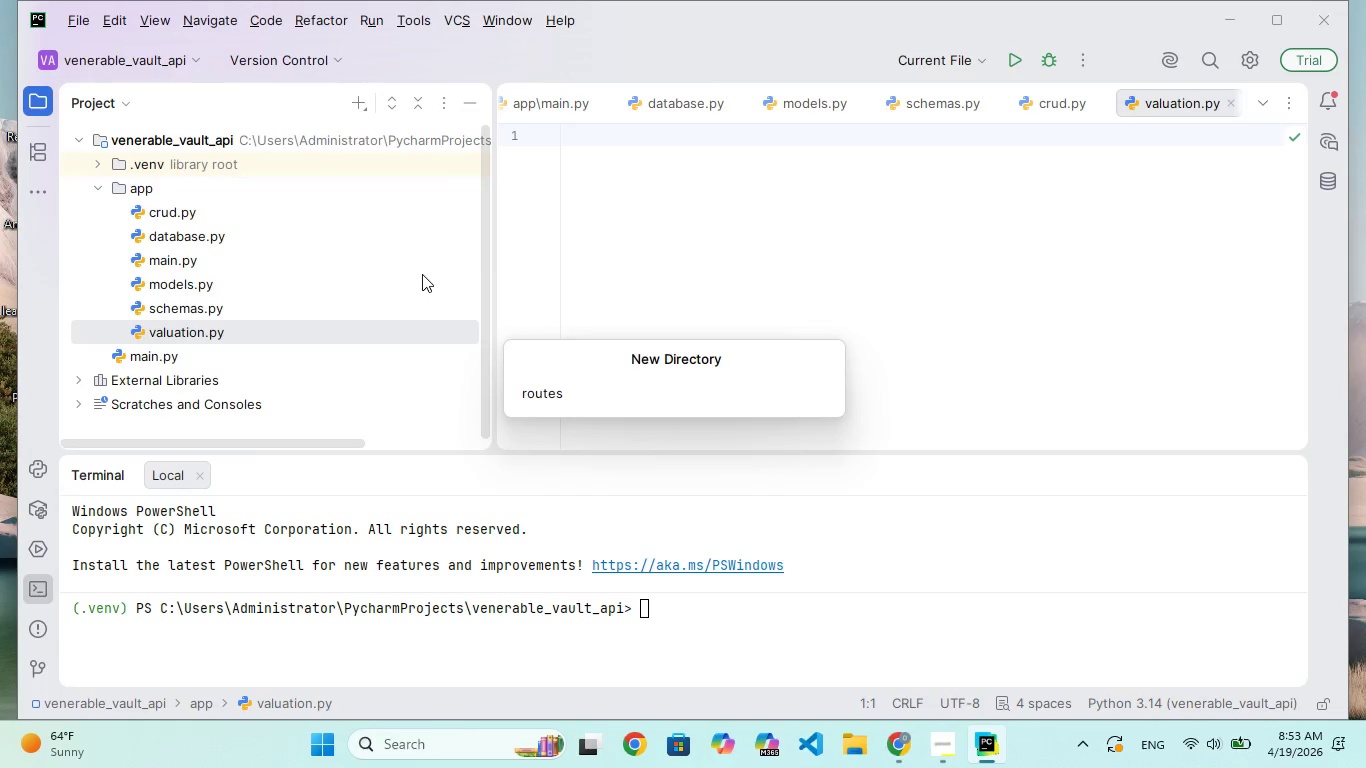 
hold_key(key=E, duration=0.33)
 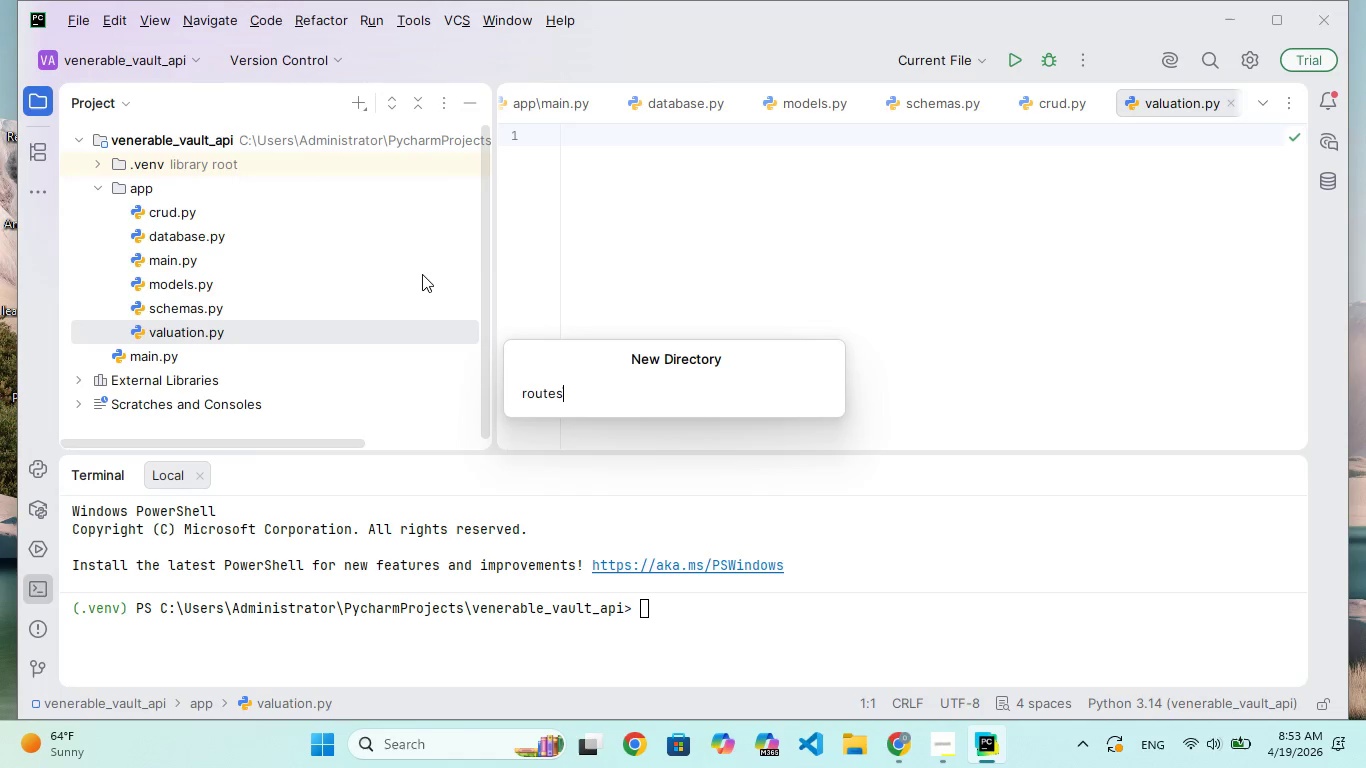 
key(Enter)
 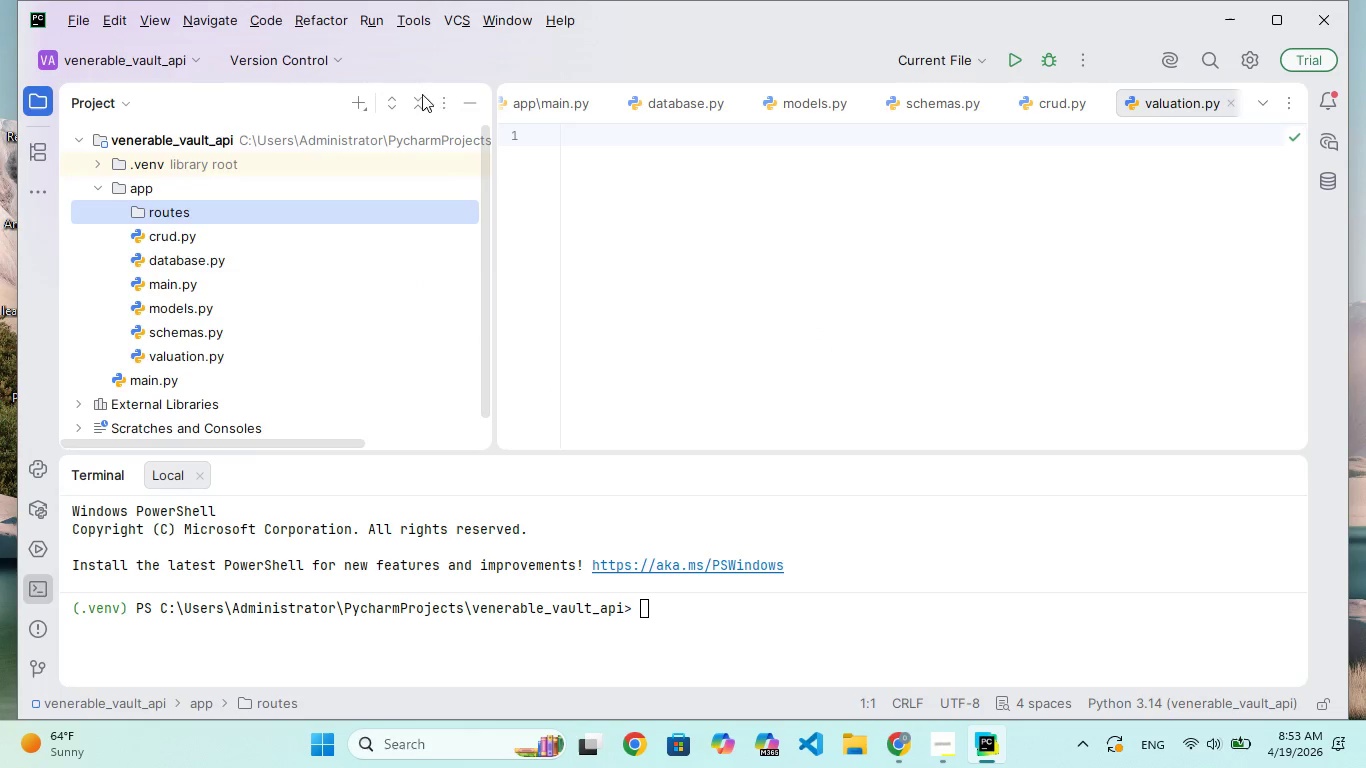 
left_click([366, 101])
 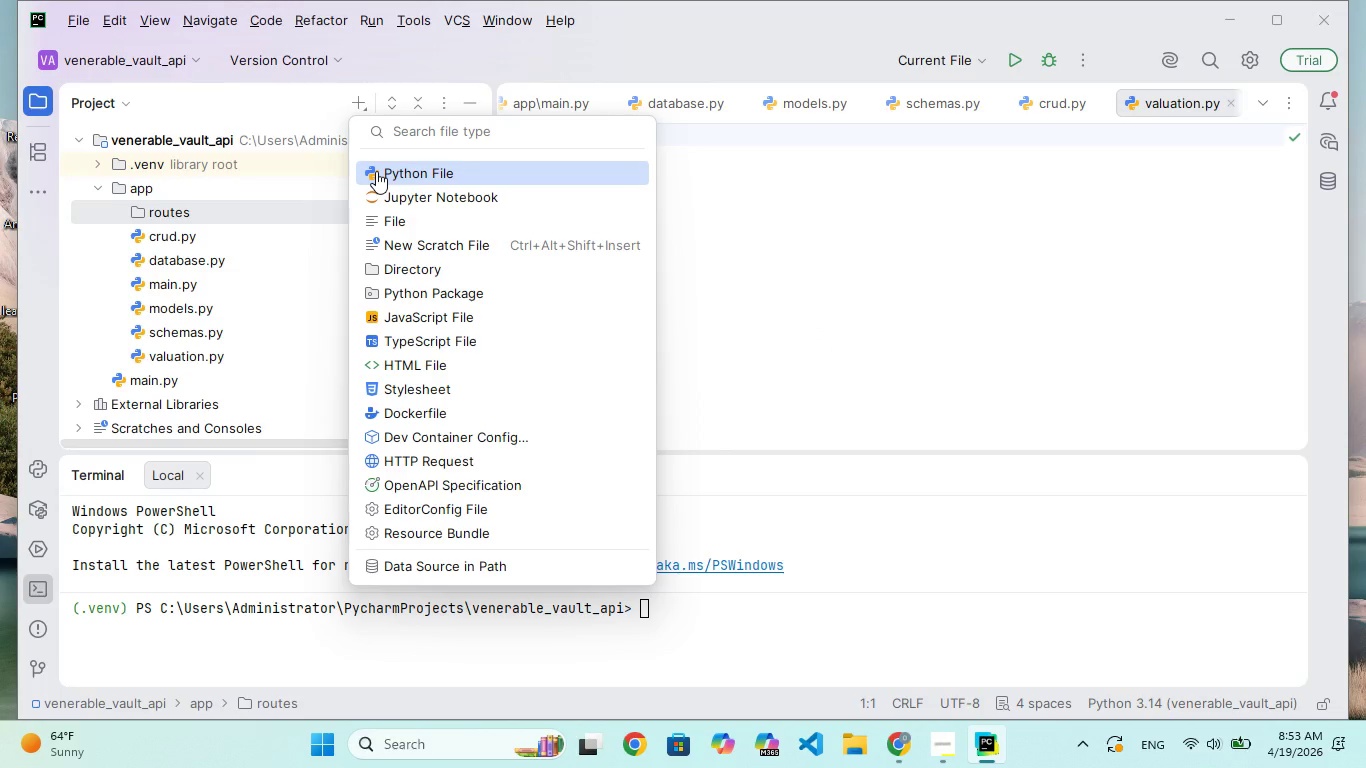 
left_click([376, 171])
 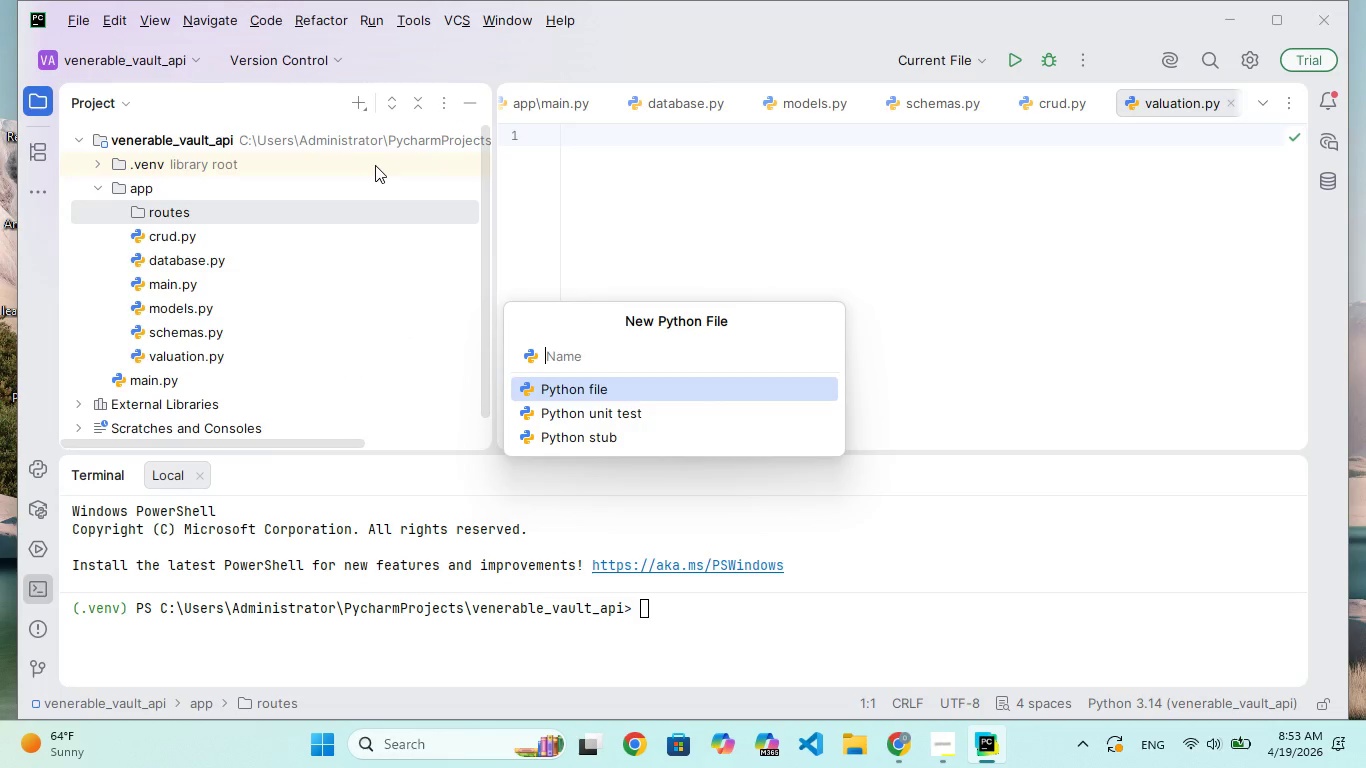 
type(items.py)
 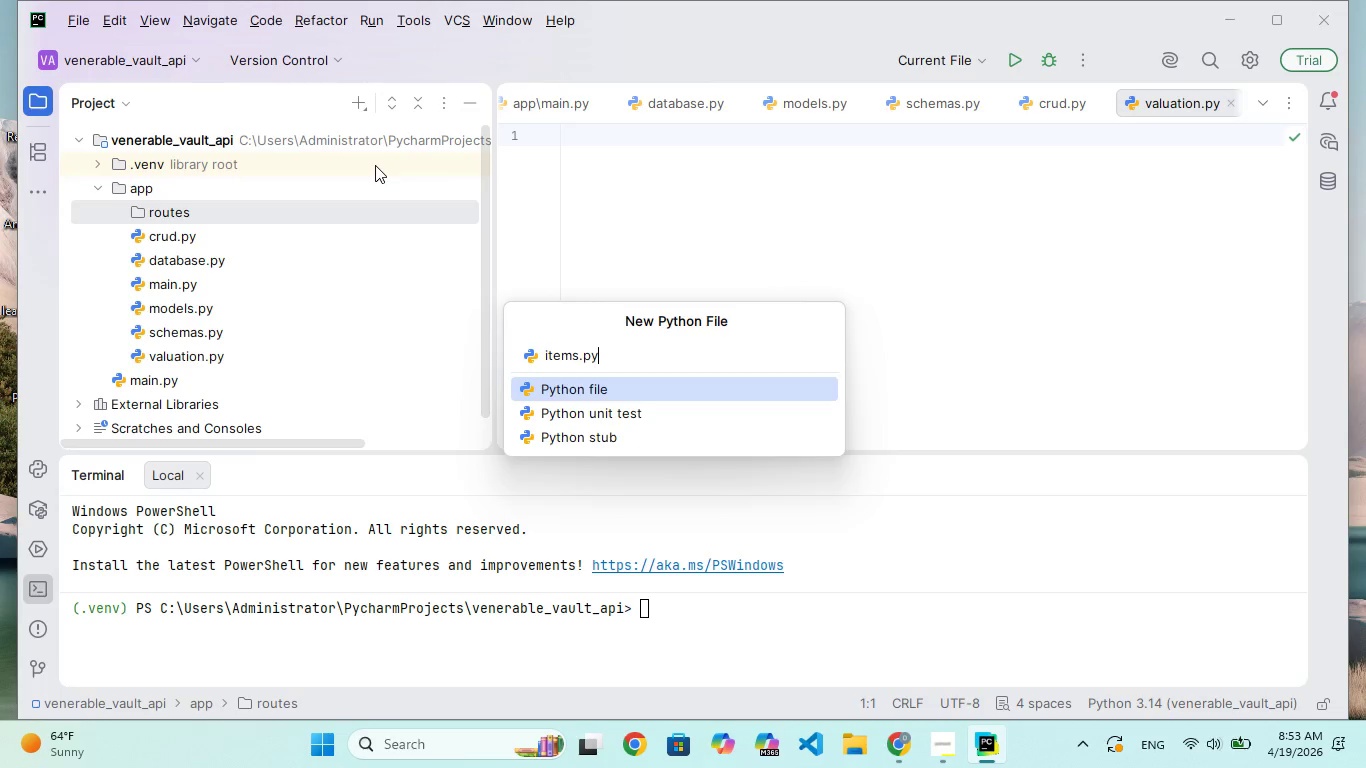 
key(Enter)
 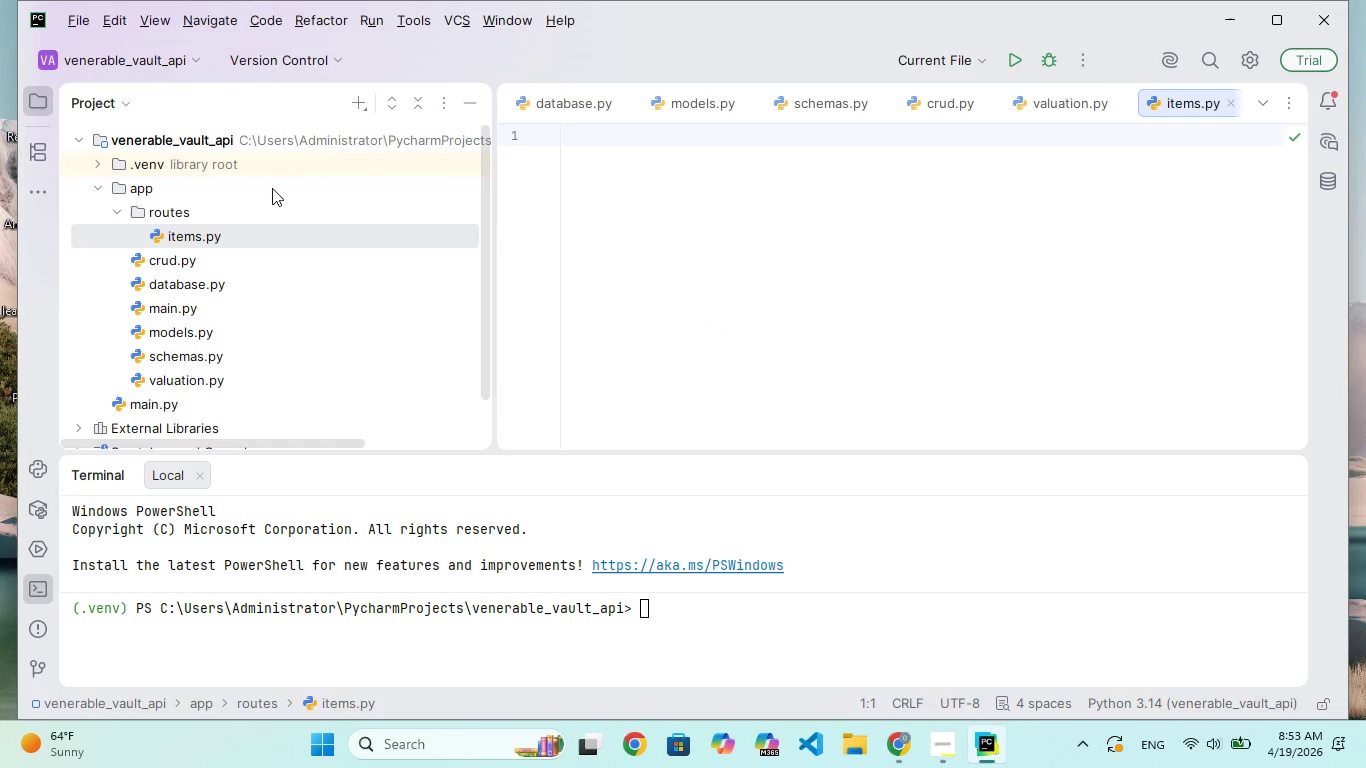 
left_click([353, 104])
 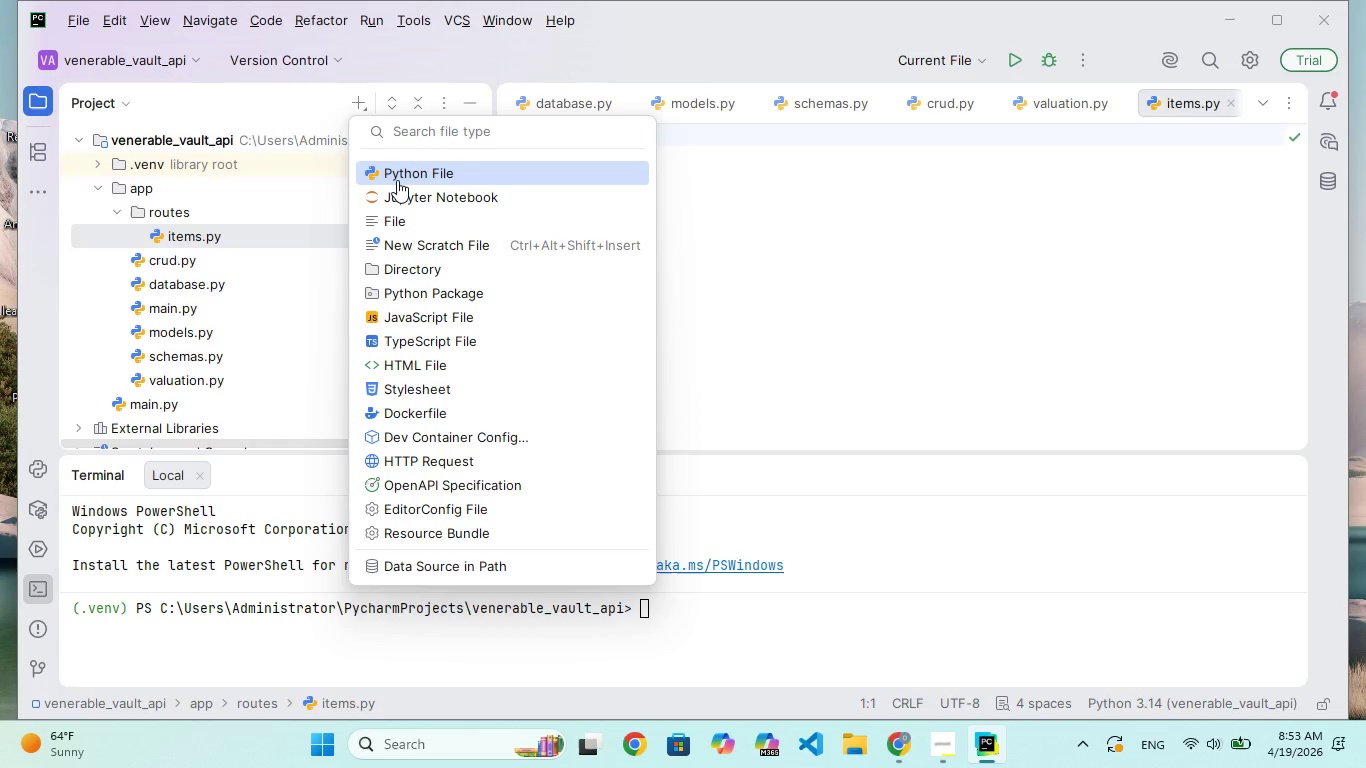 
left_click([397, 180])
 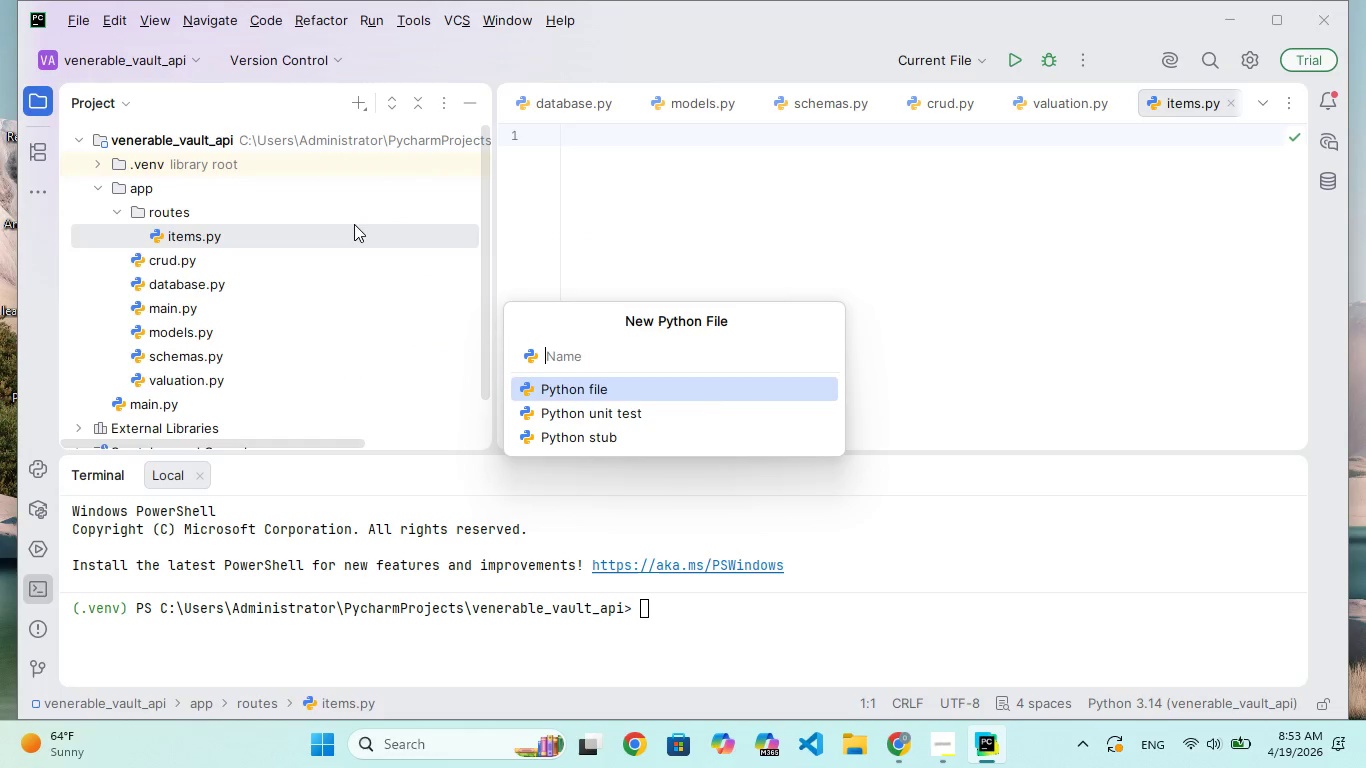 
type(proven)
key(Backspace)
type(nance.py)
 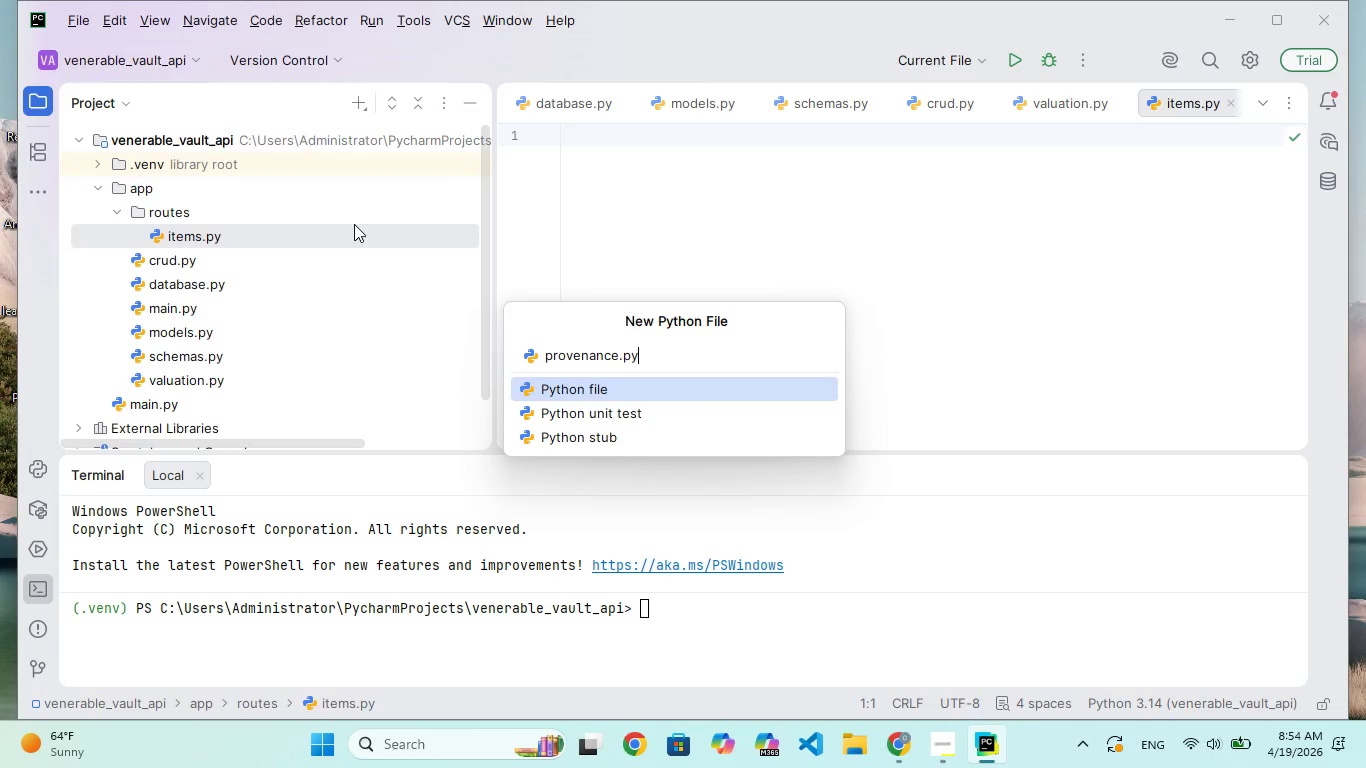 
wait(6.74)
 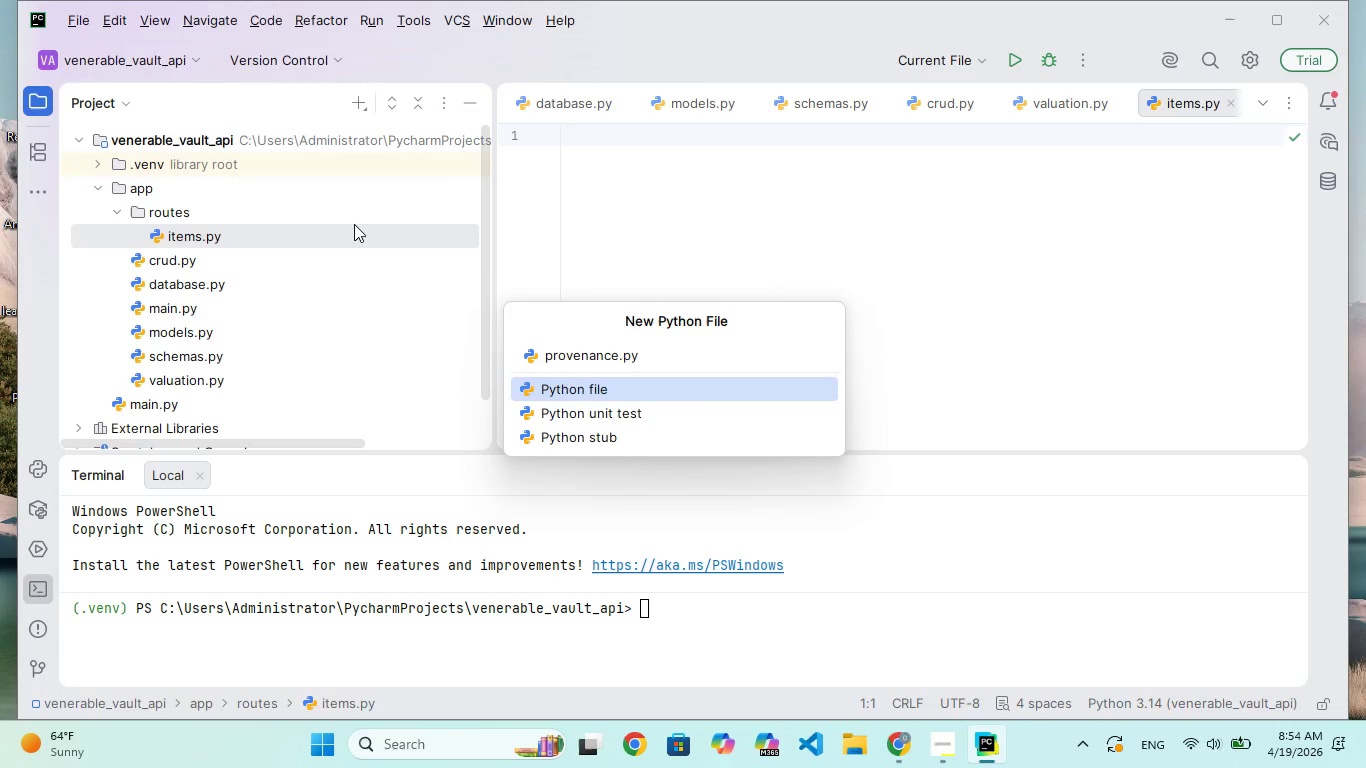 
hold_key(key=Enter, duration=0.33)
 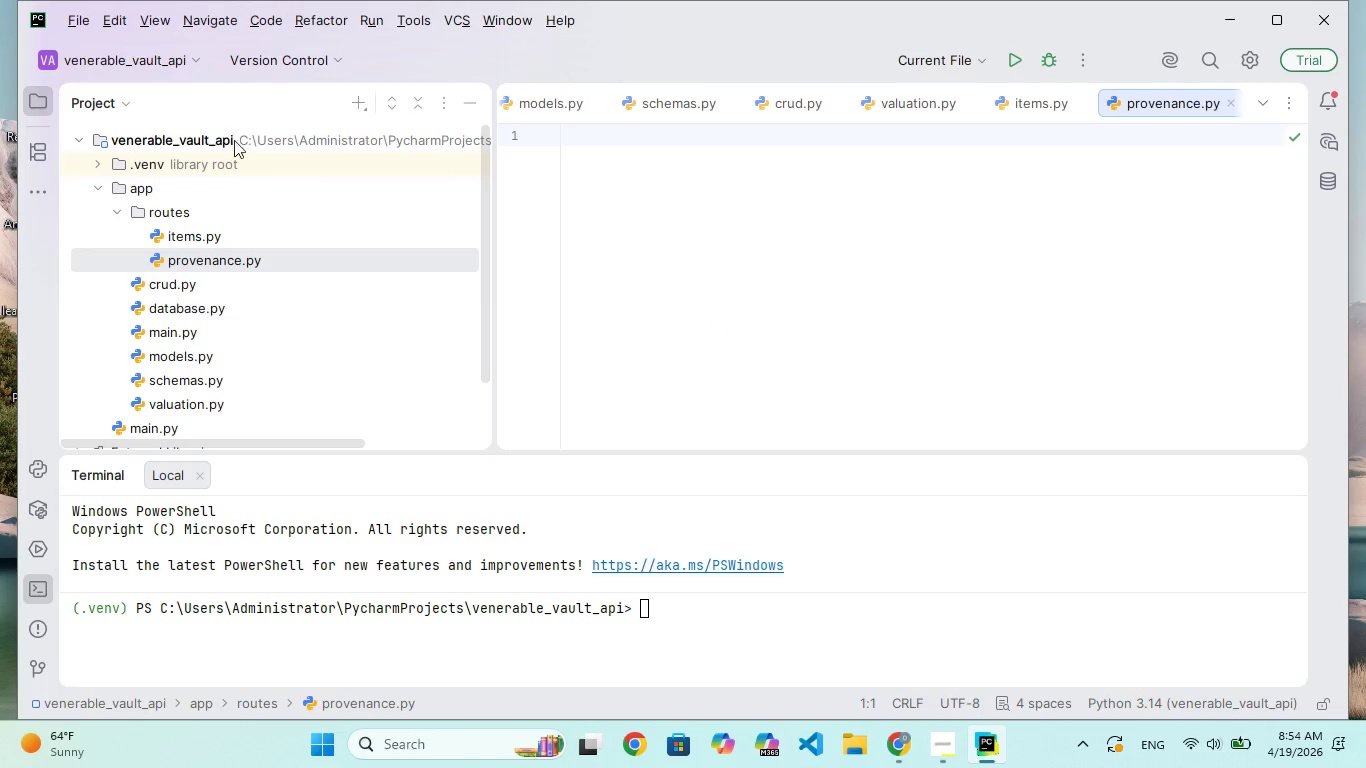 
wait(6.03)
 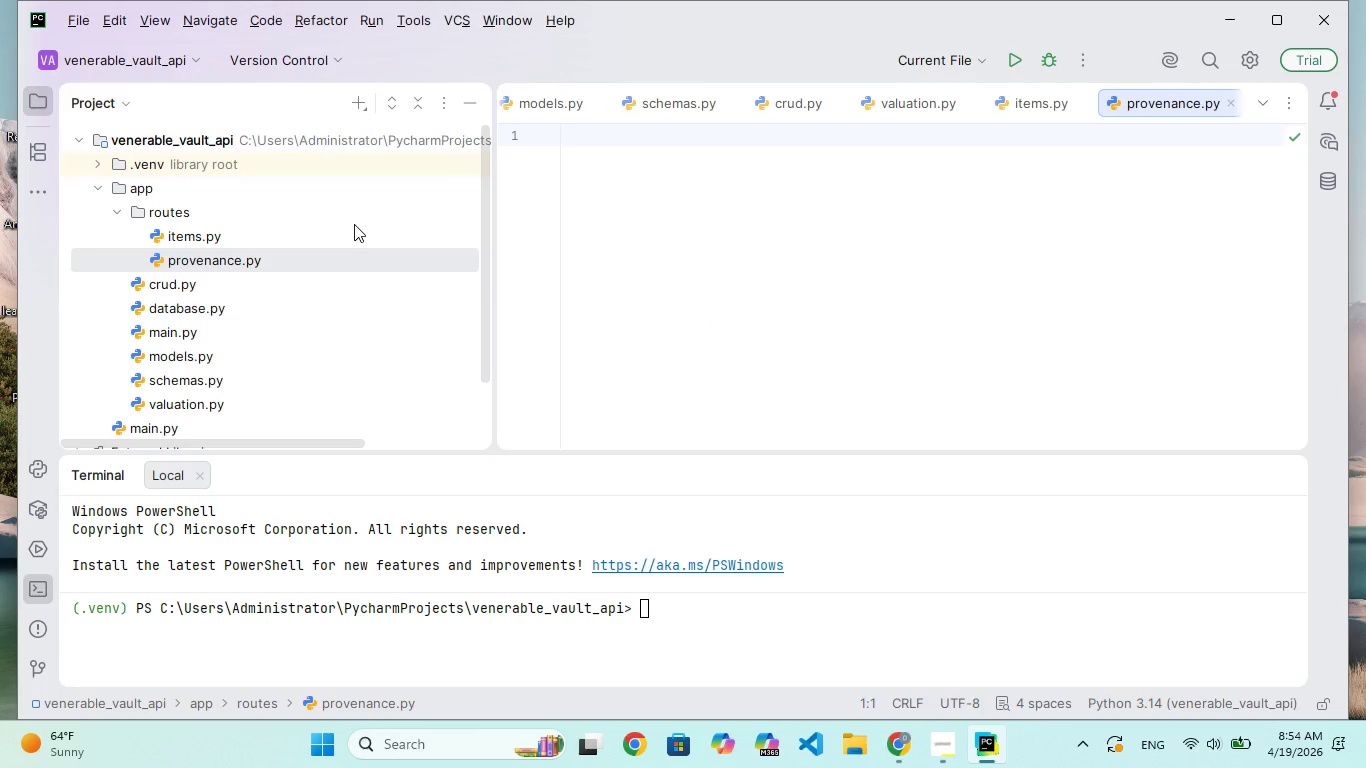 
left_click([235, 193])
 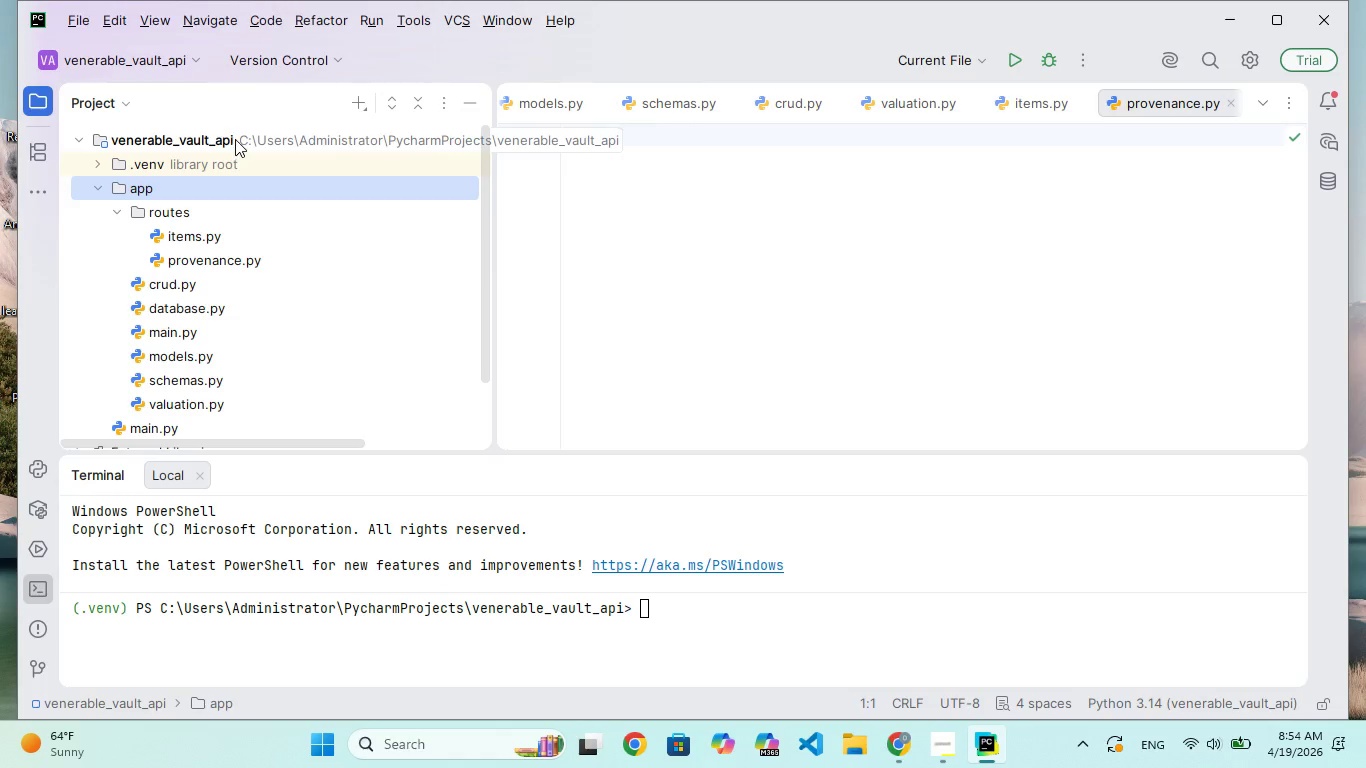 
double_click([237, 135])
 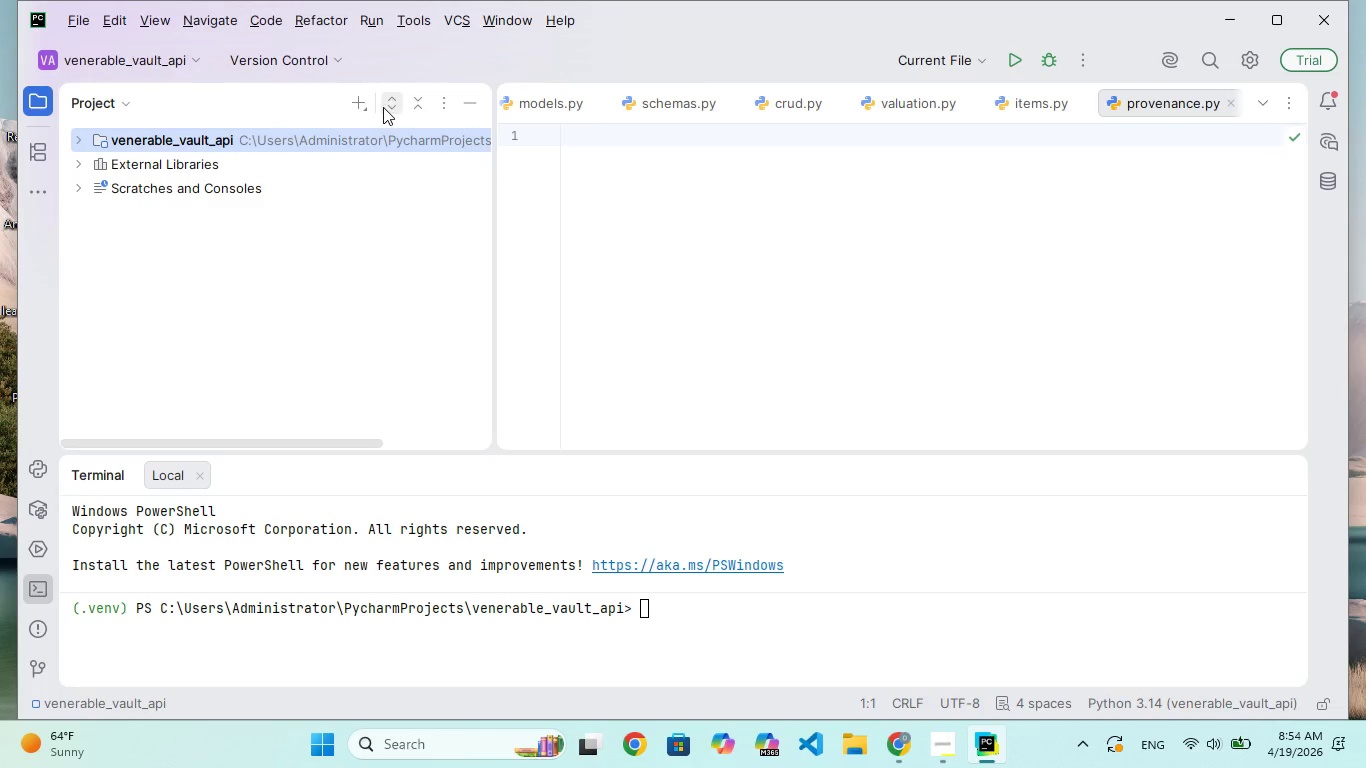 
left_click([363, 103])
 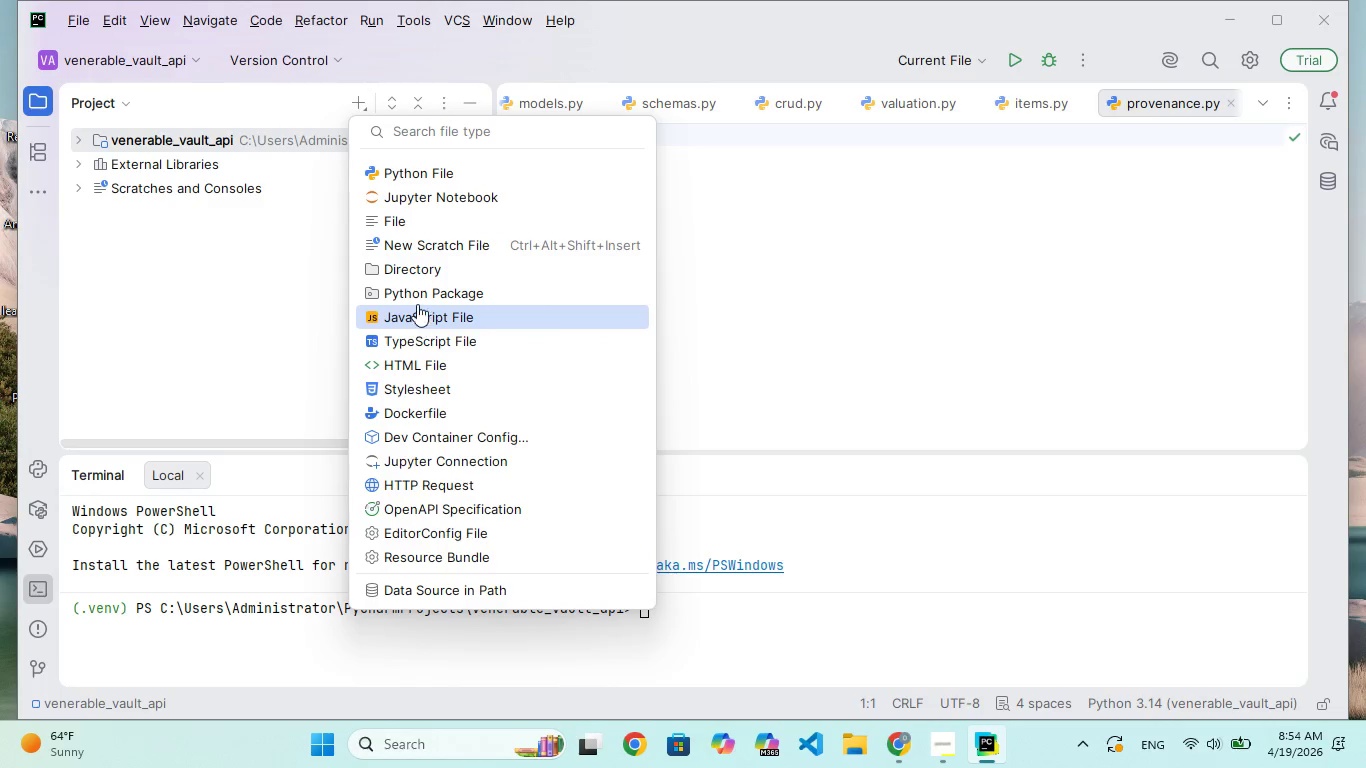 
left_click([417, 277])
 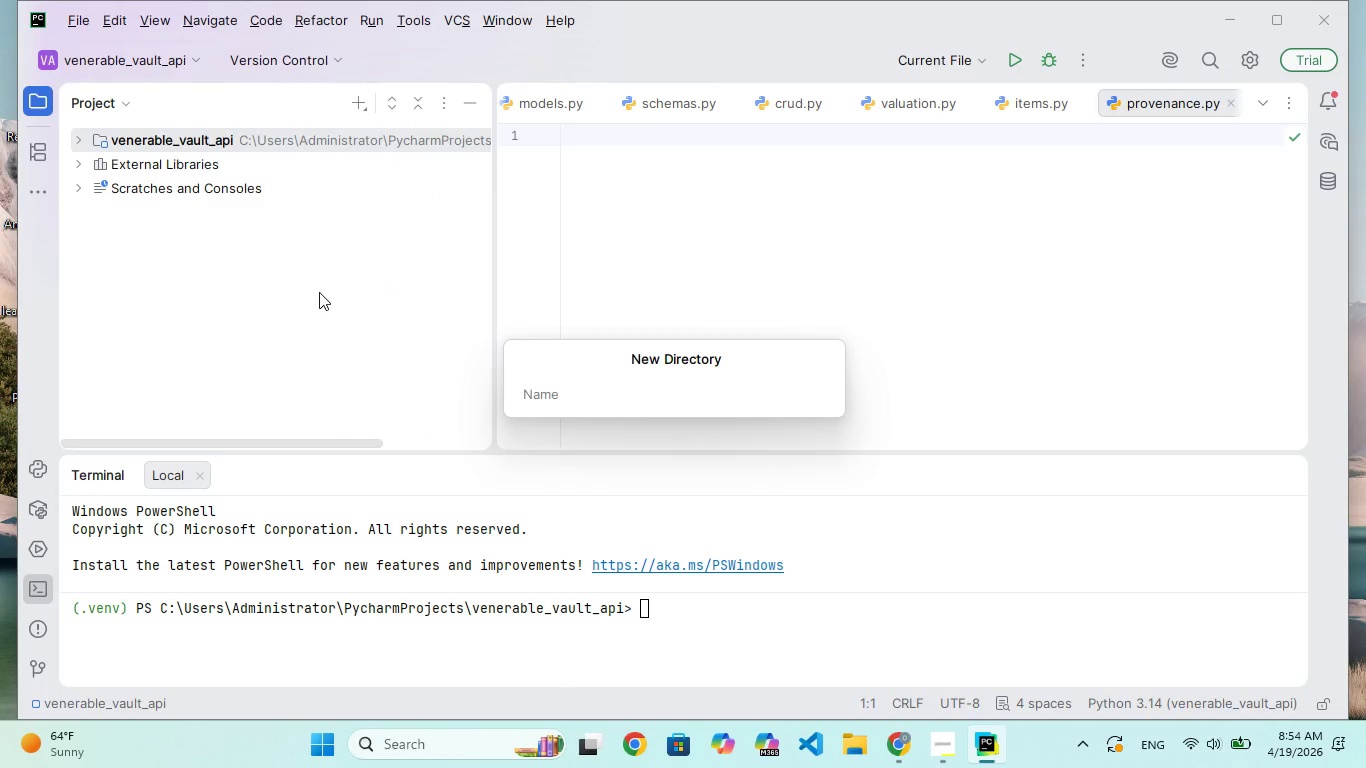 
type(tests)
 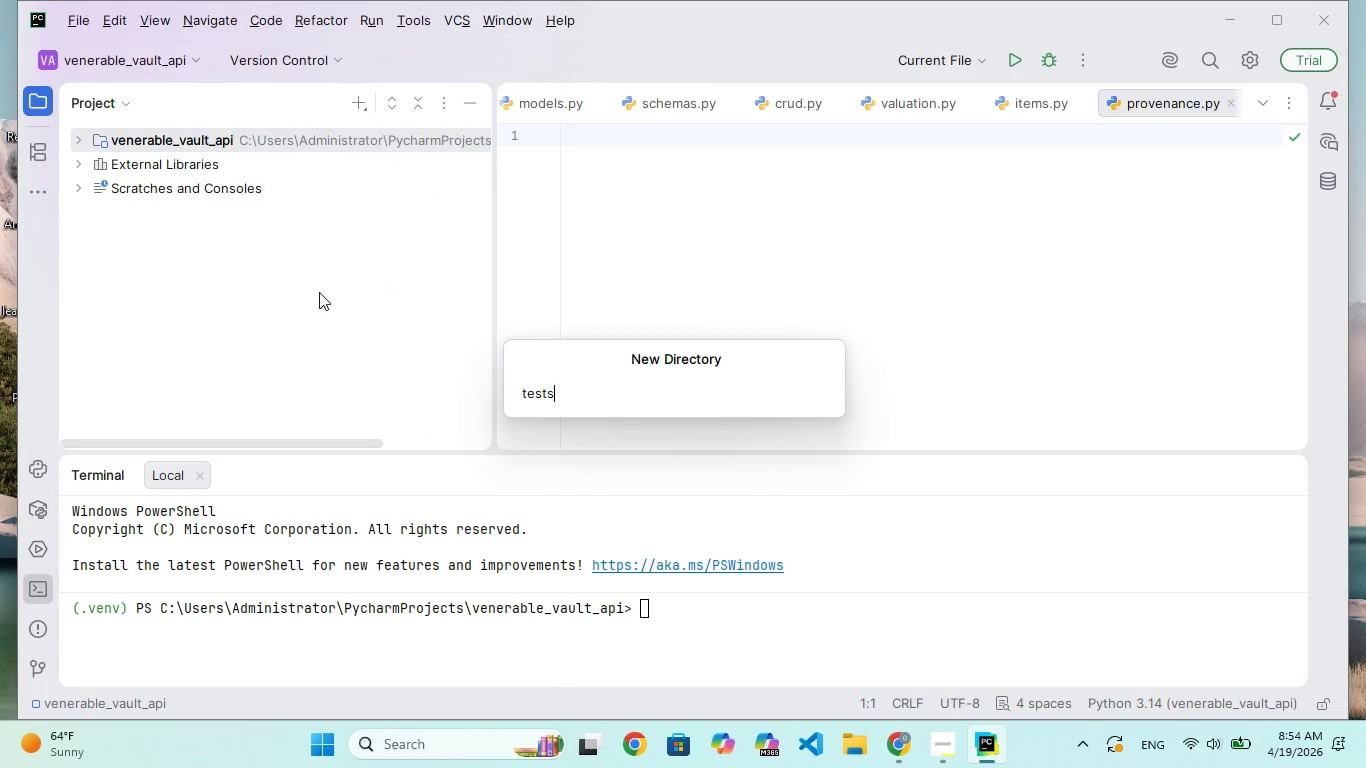 
key(Enter)
 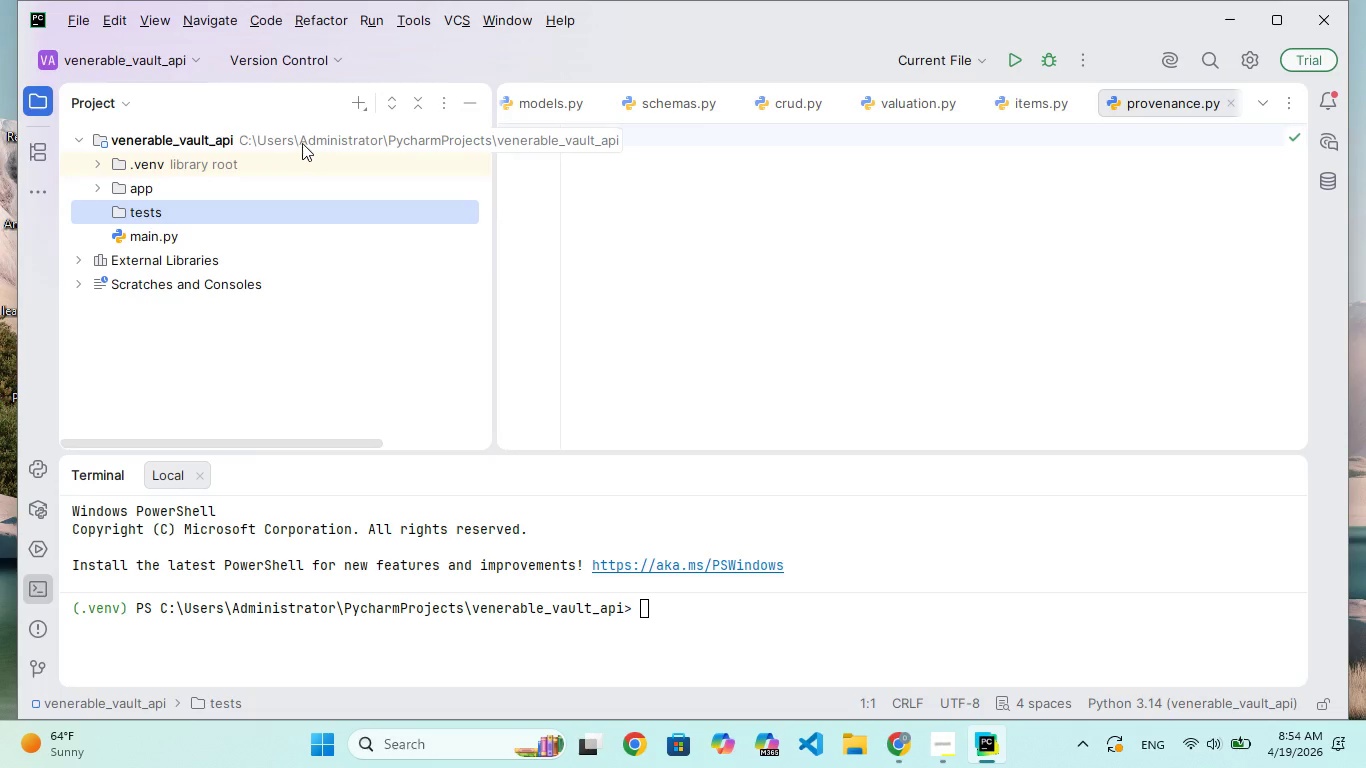 
left_click([352, 105])
 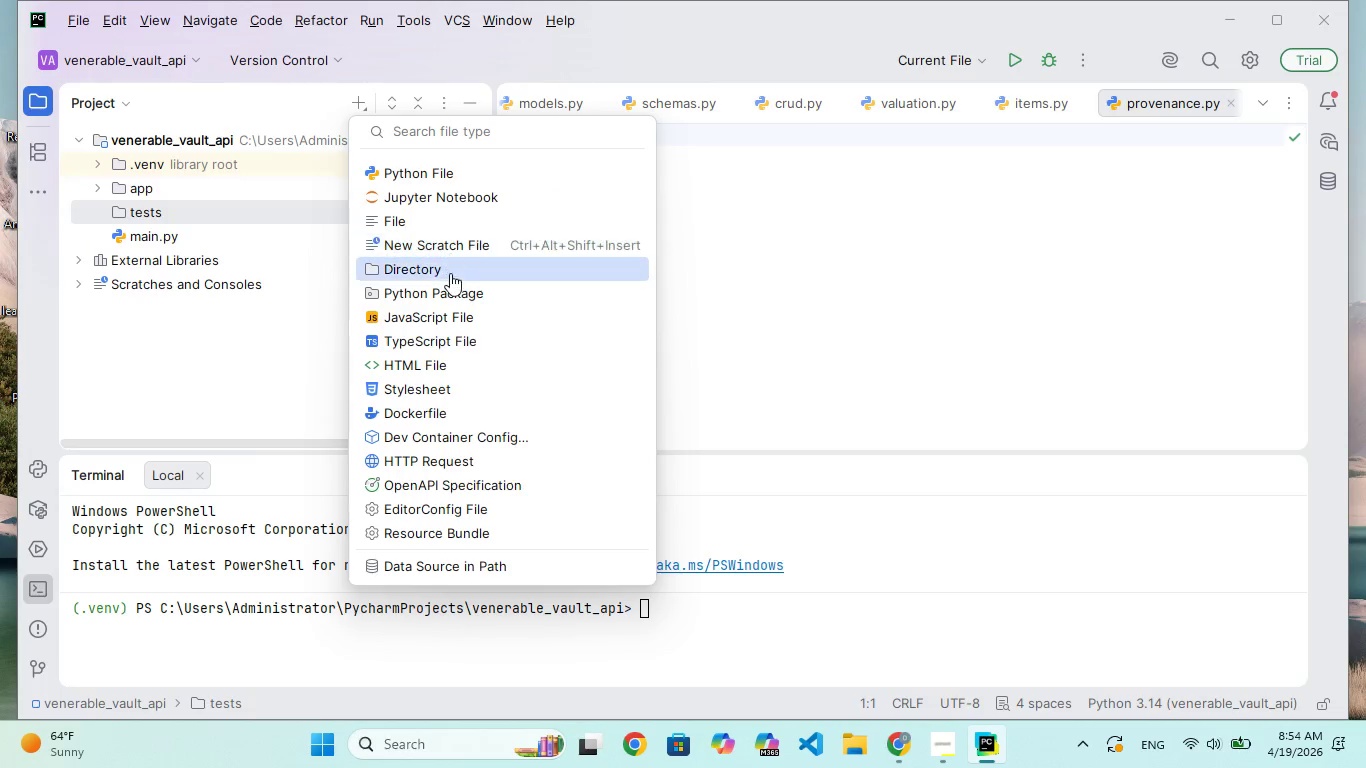 
wait(5.92)
 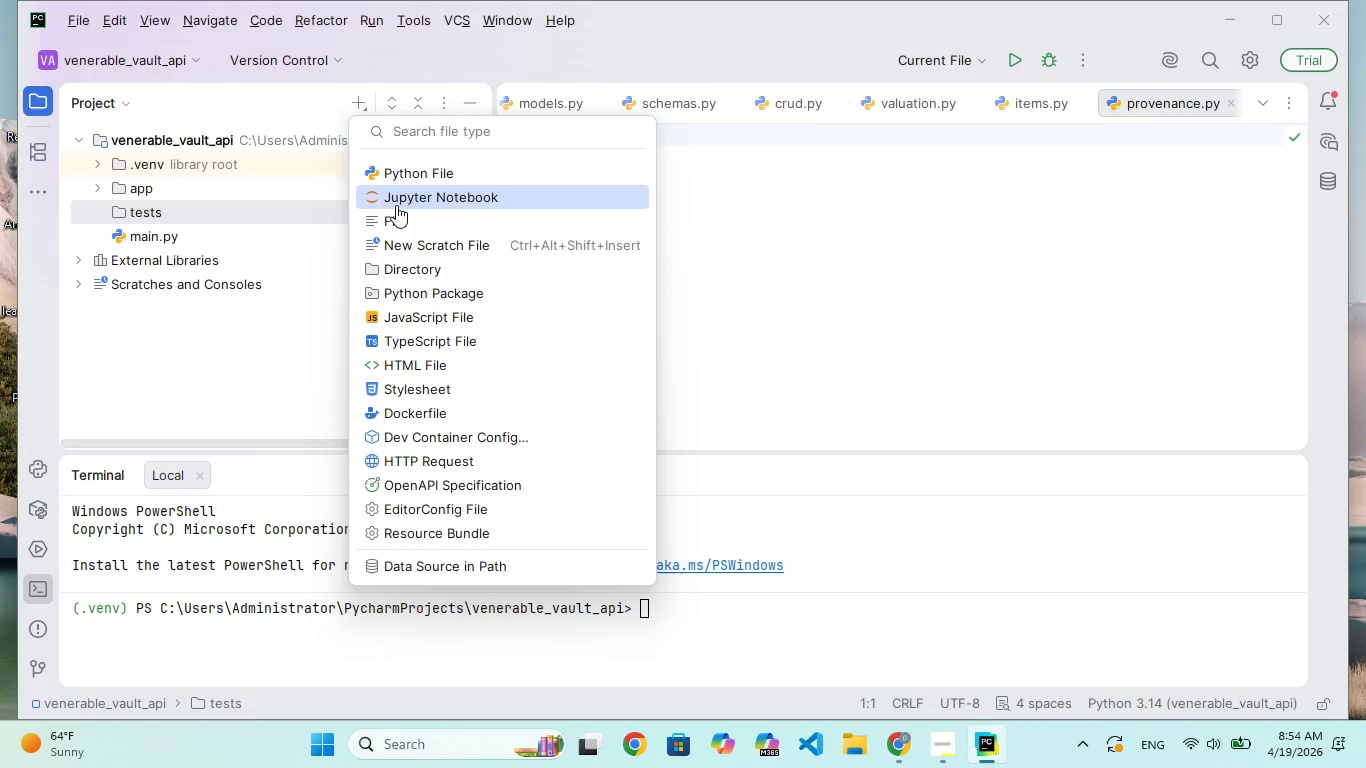 
left_click([467, 469])
 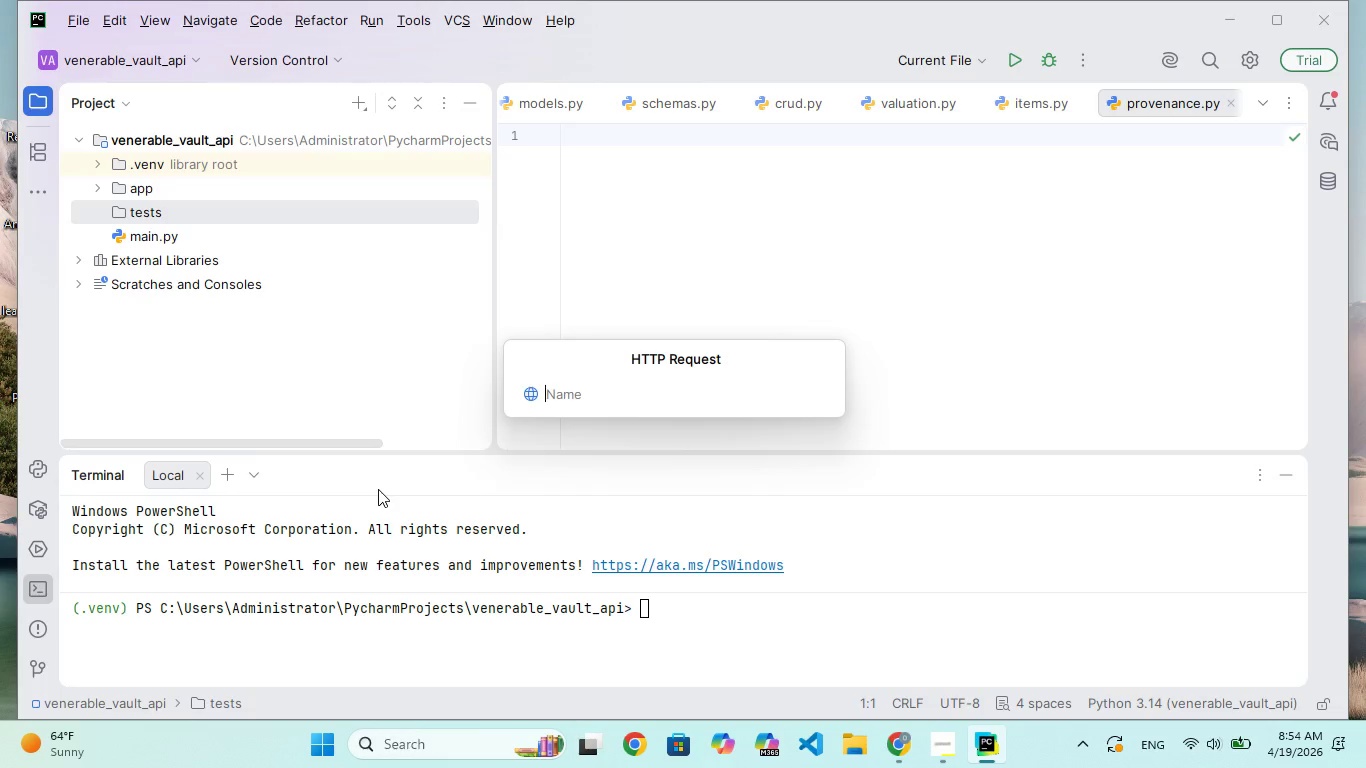 
type(api_tet.http)
 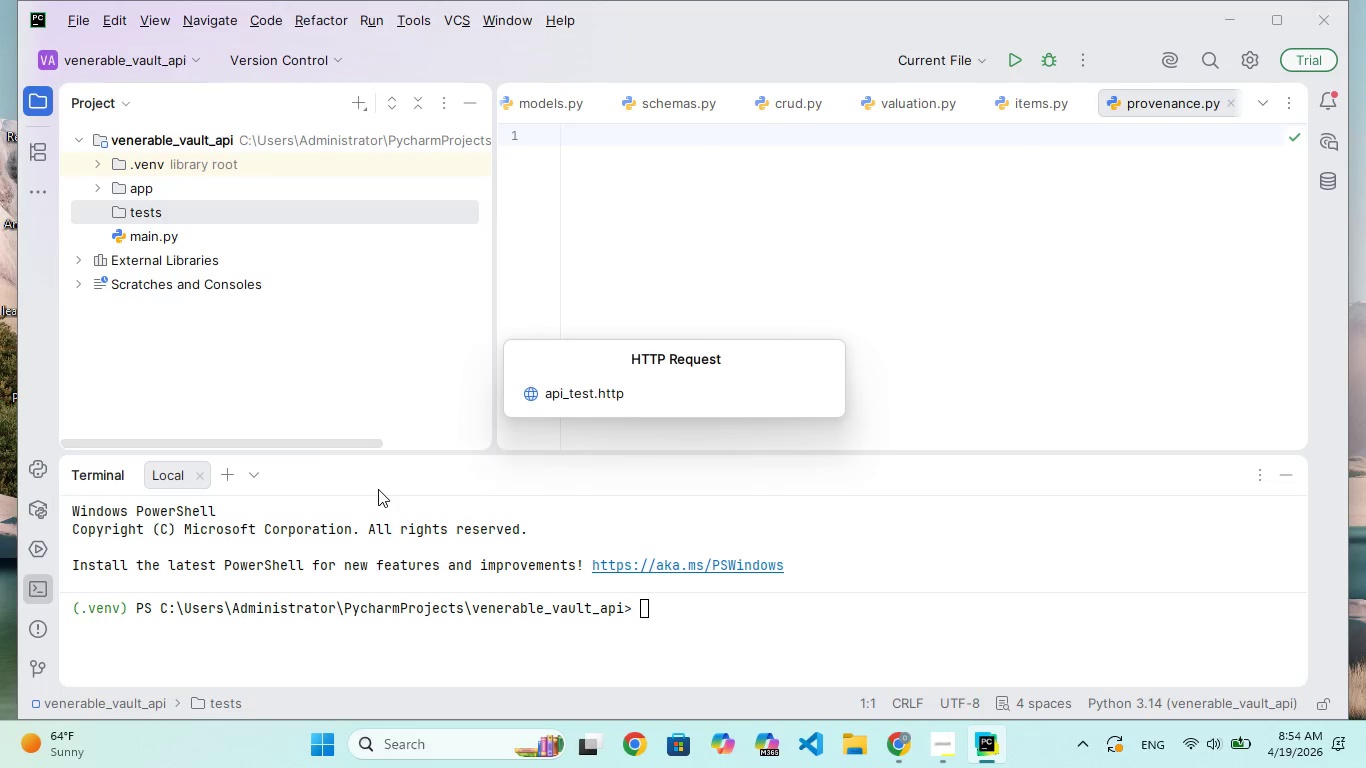 
 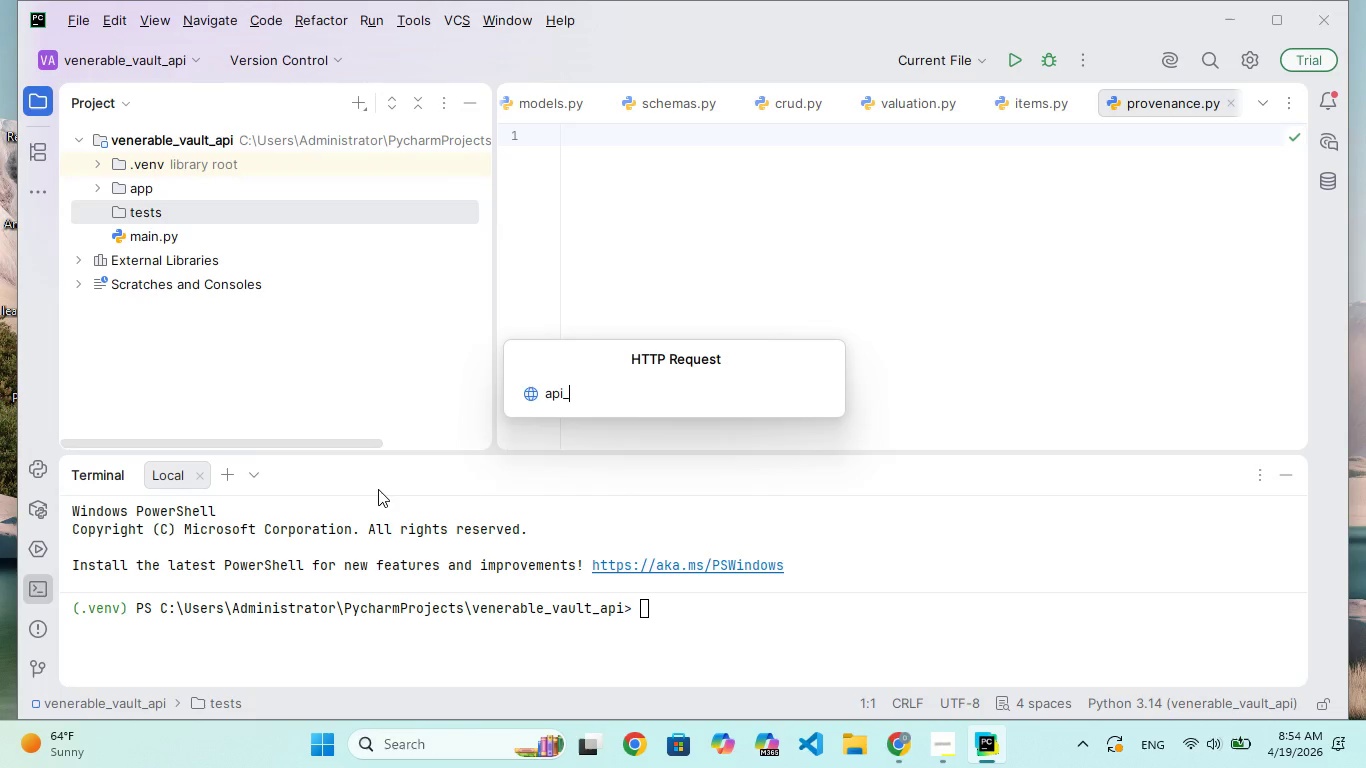 
hold_key(key=S, duration=0.31)
 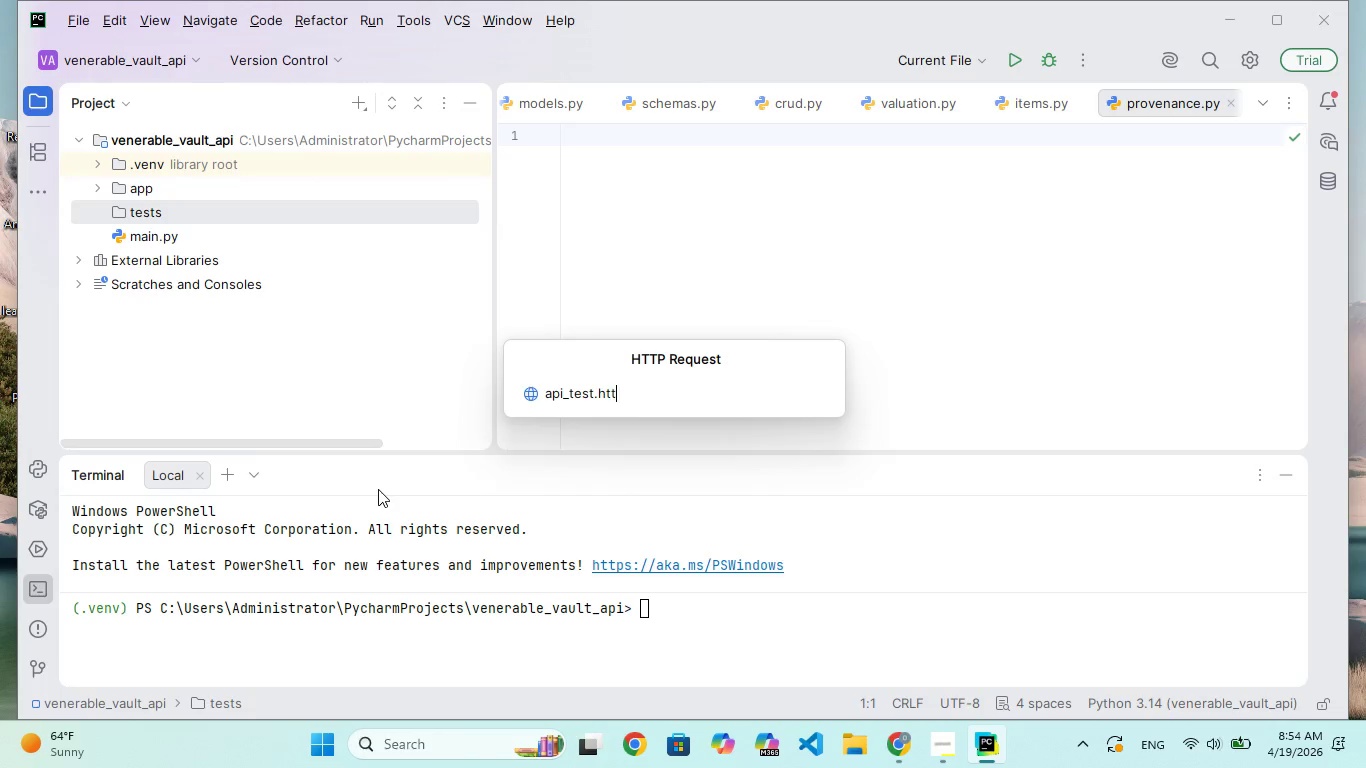 
key(Enter)
 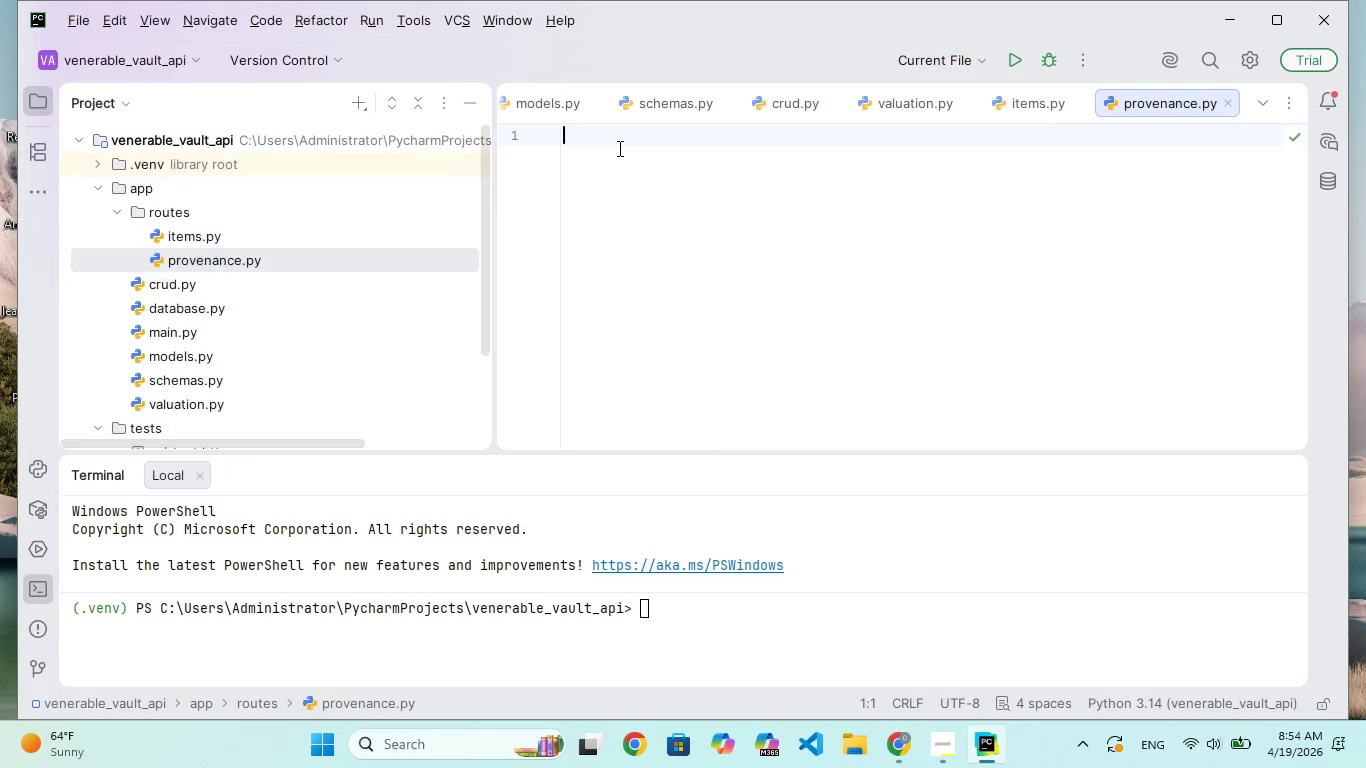 
scroll: coordinate [360, 225], scroll_direction: down, amount: 35.0
 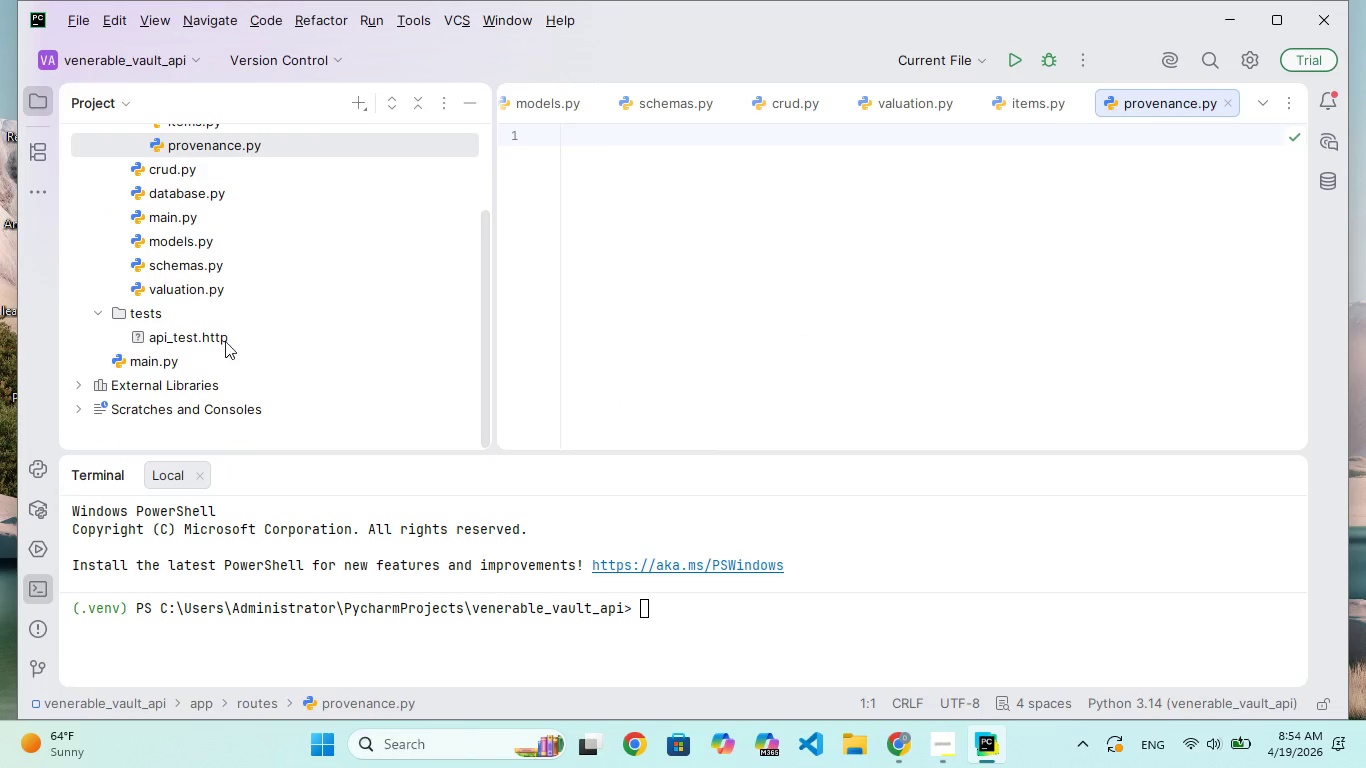 
double_click([211, 337])
 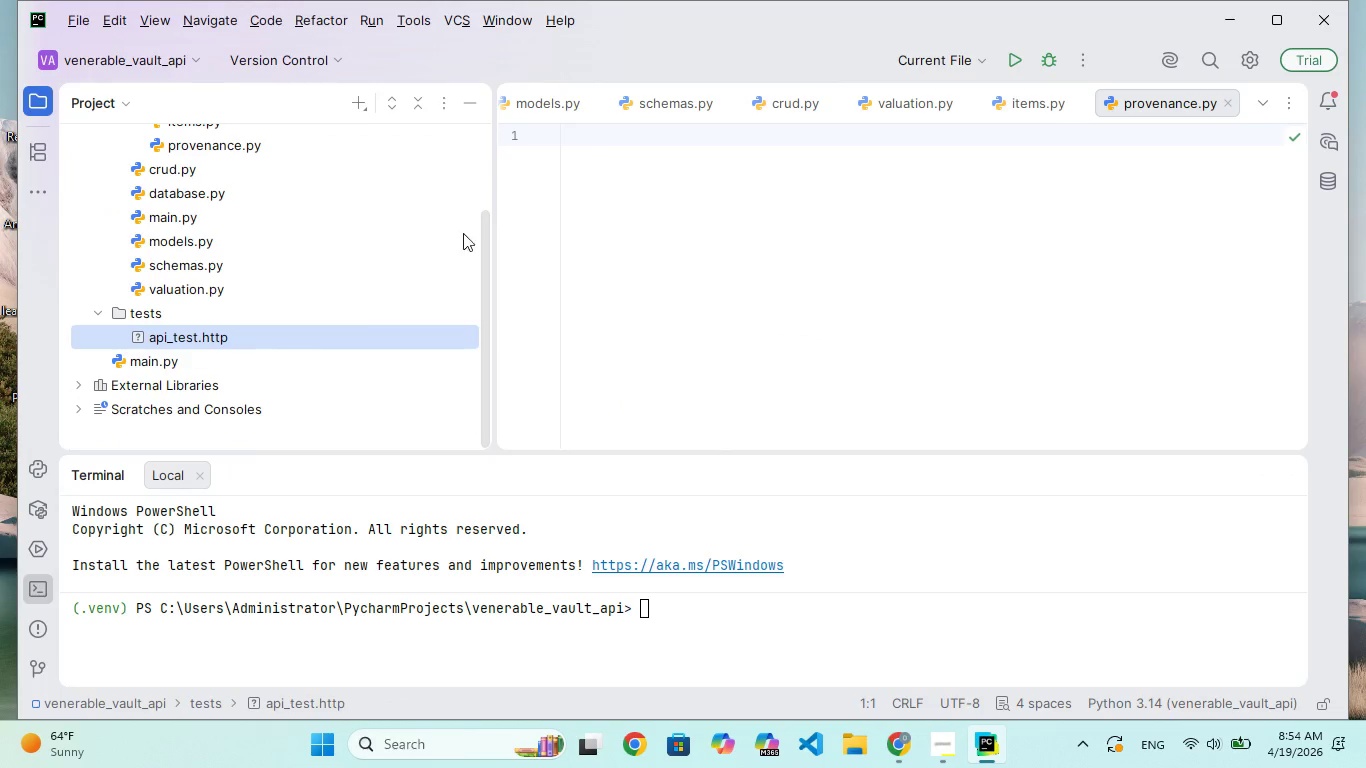 
left_click([616, 169])
 